 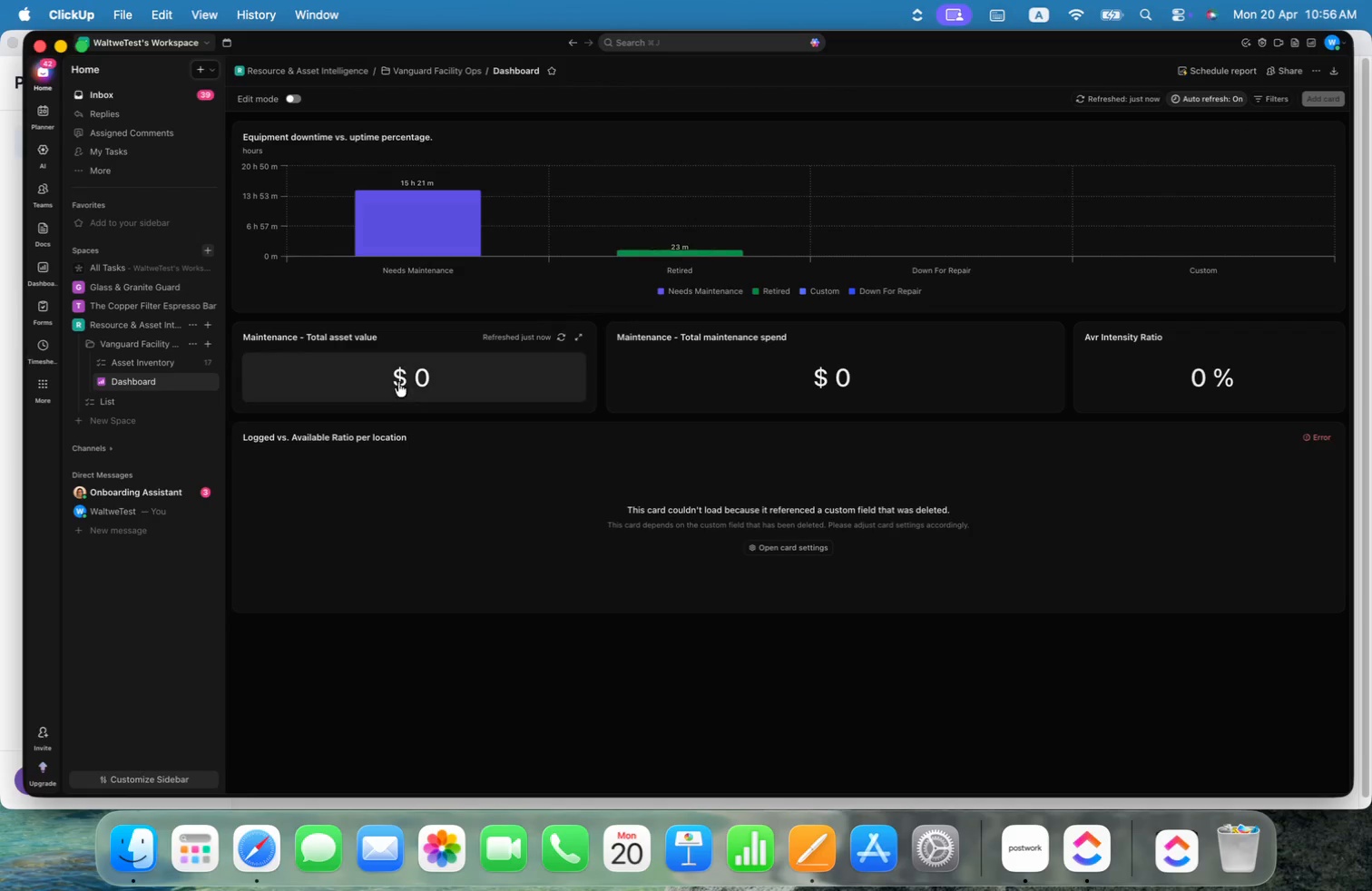 
left_click([447, 345])
 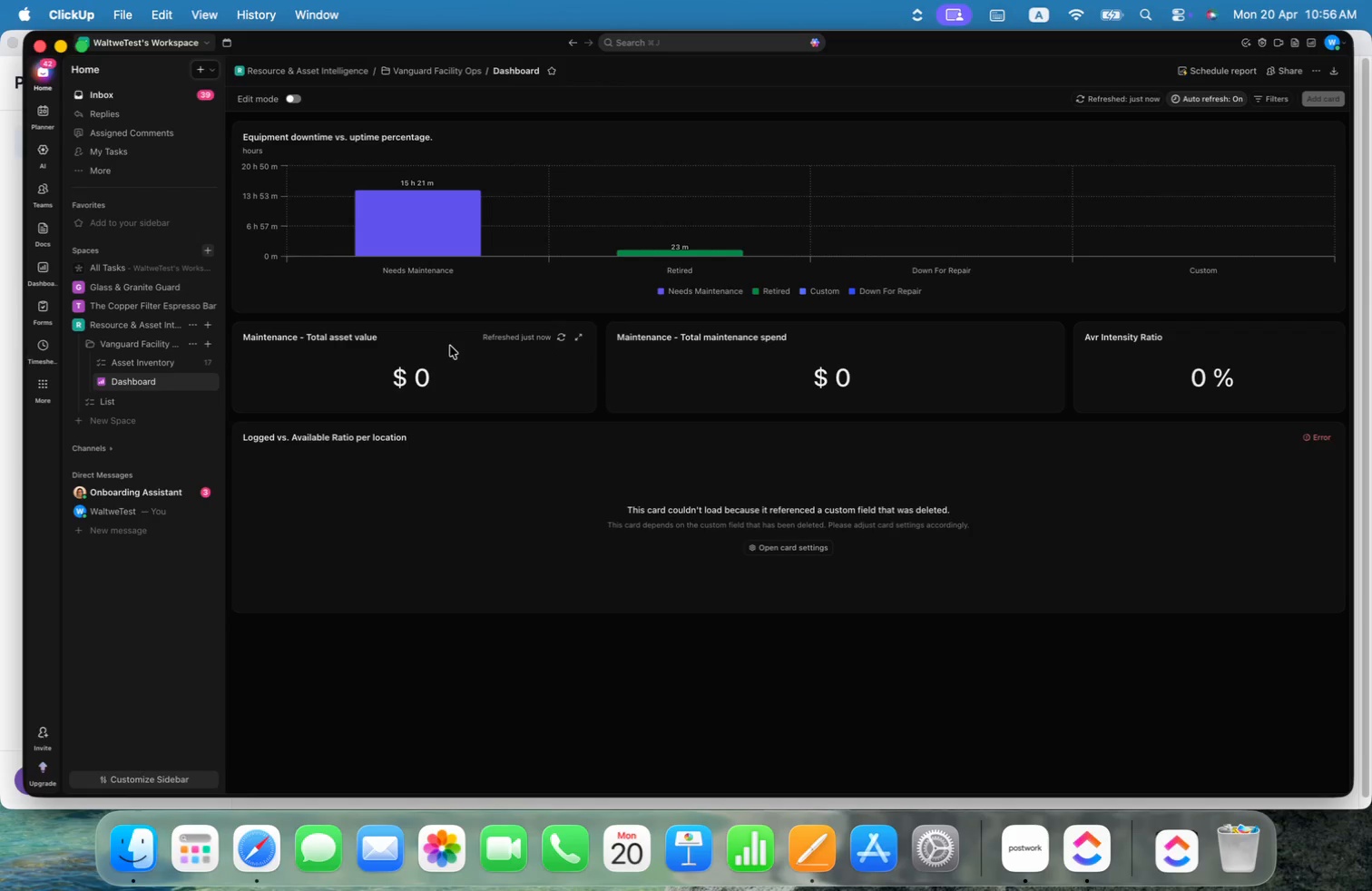 
right_click([442, 368])
 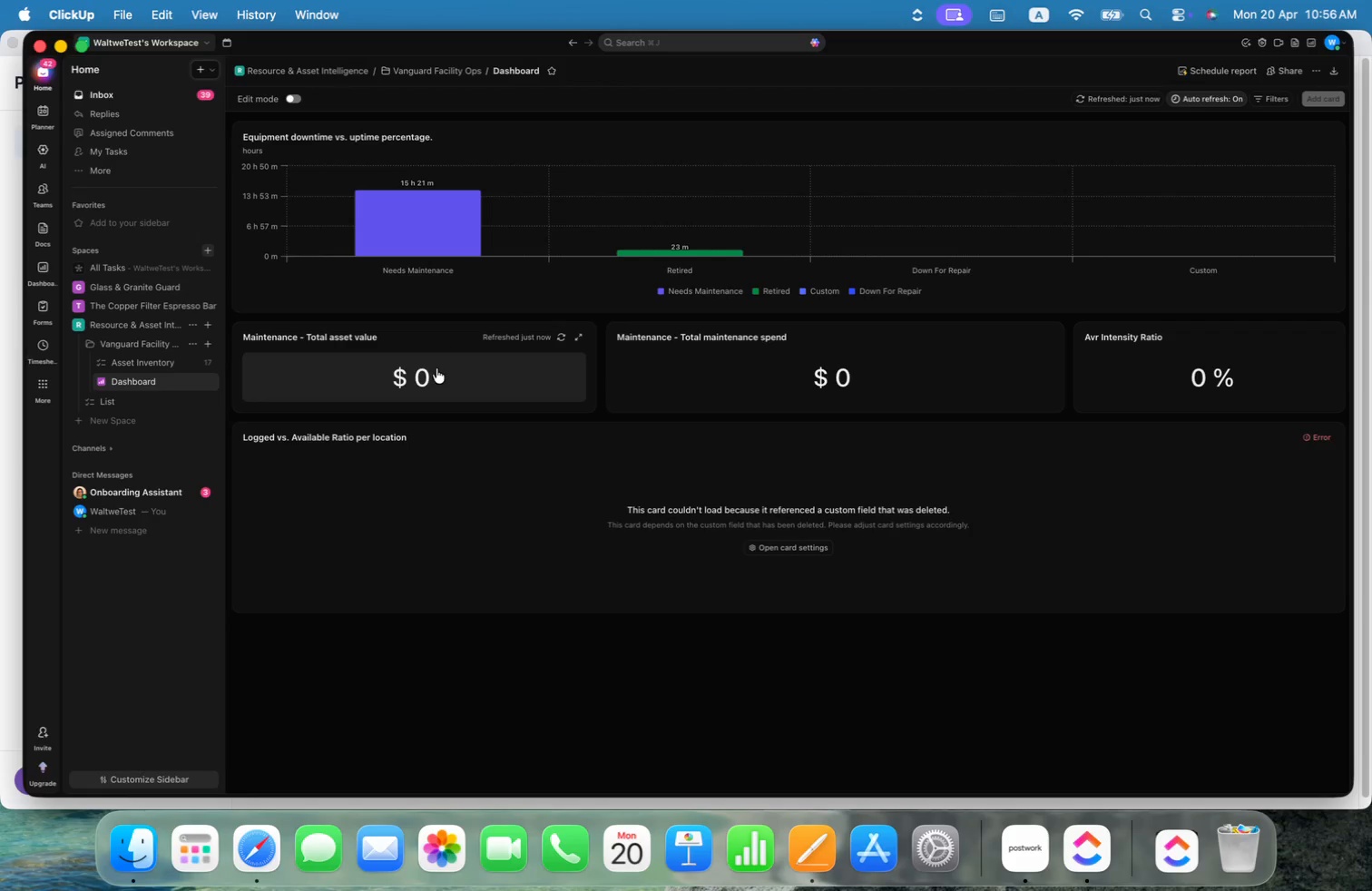 
double_click([436, 368])
 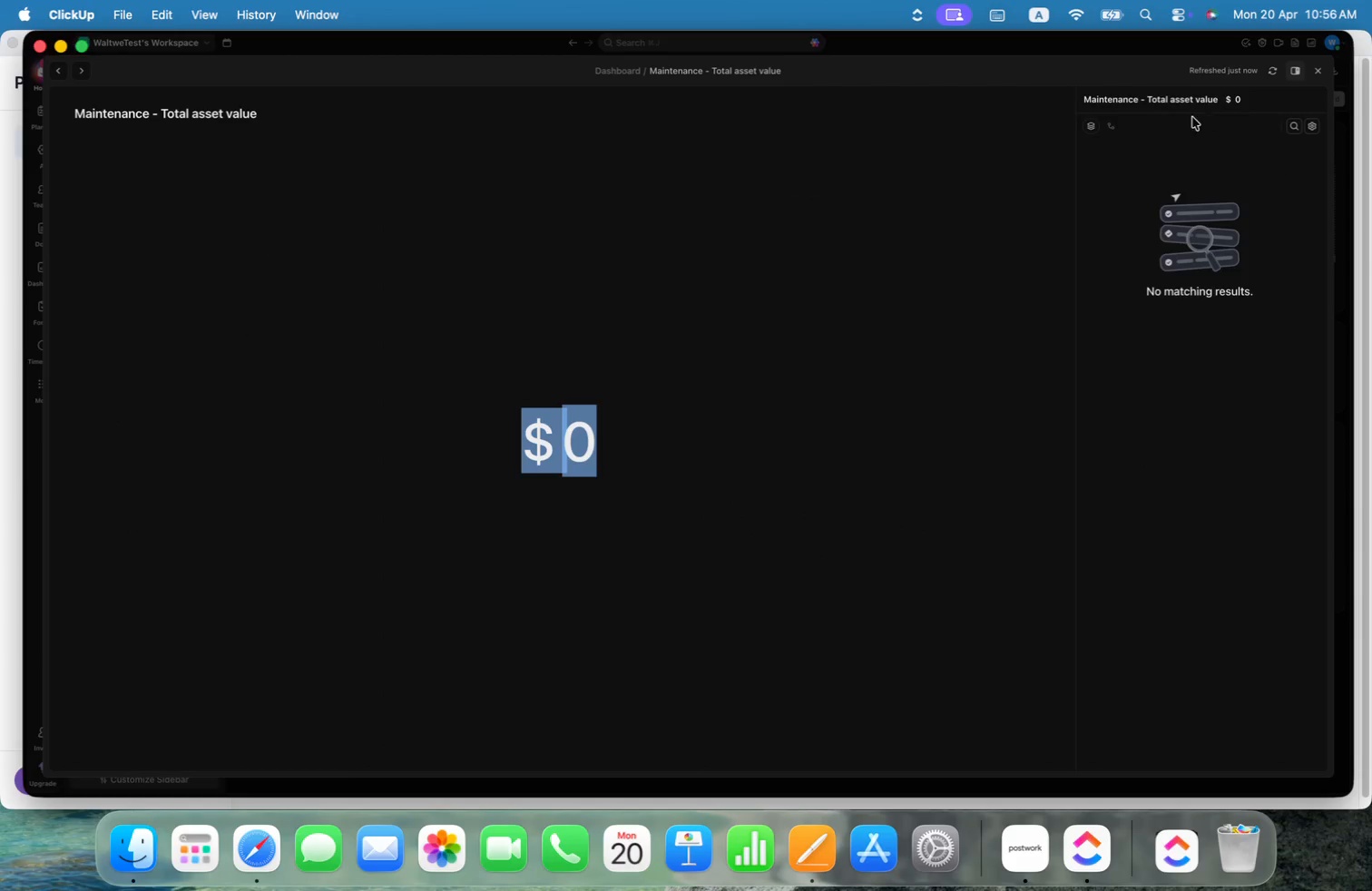 
mouse_move([1319, 104])
 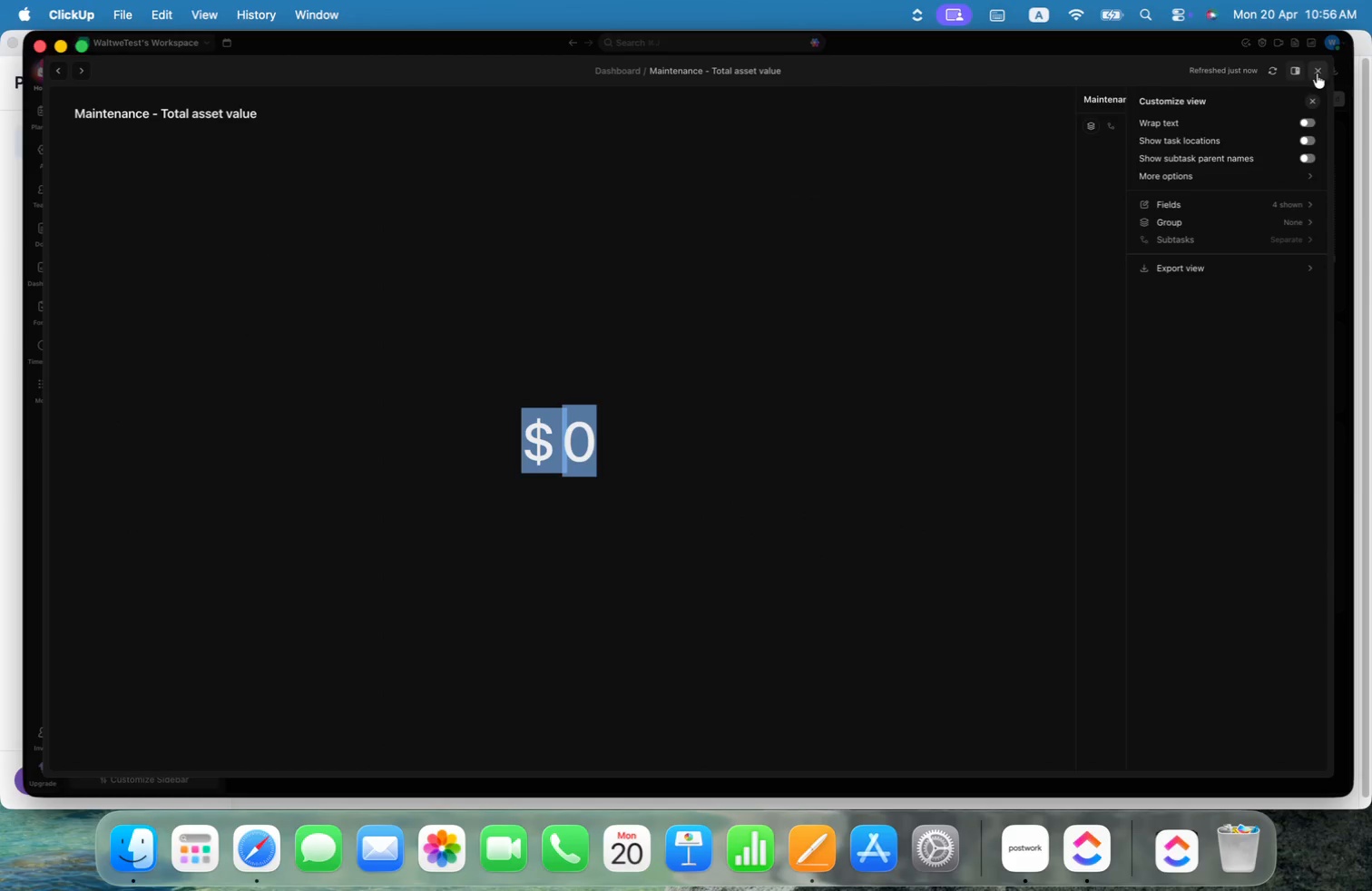 
left_click([1315, 73])
 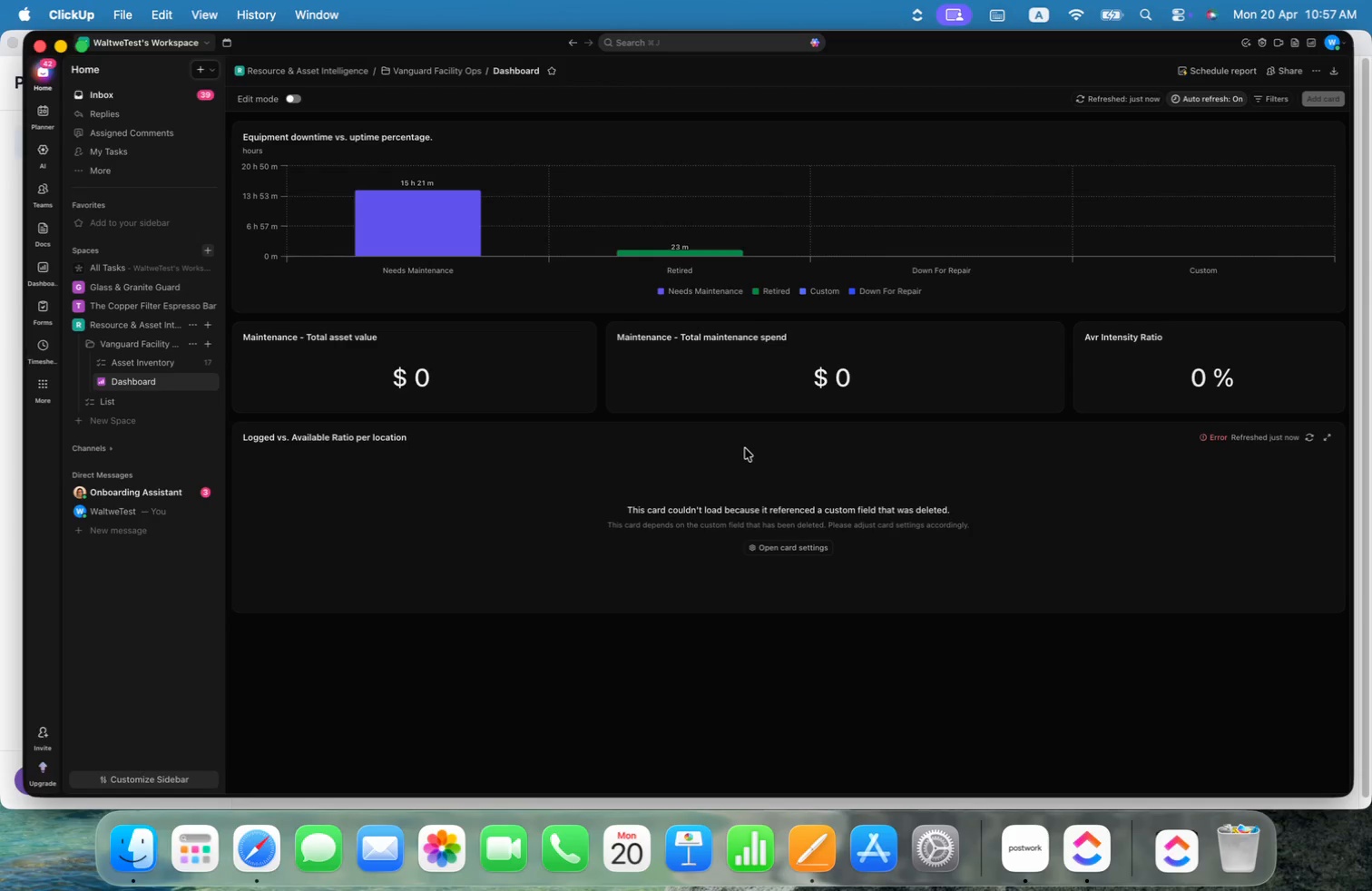 
left_click([803, 551])
 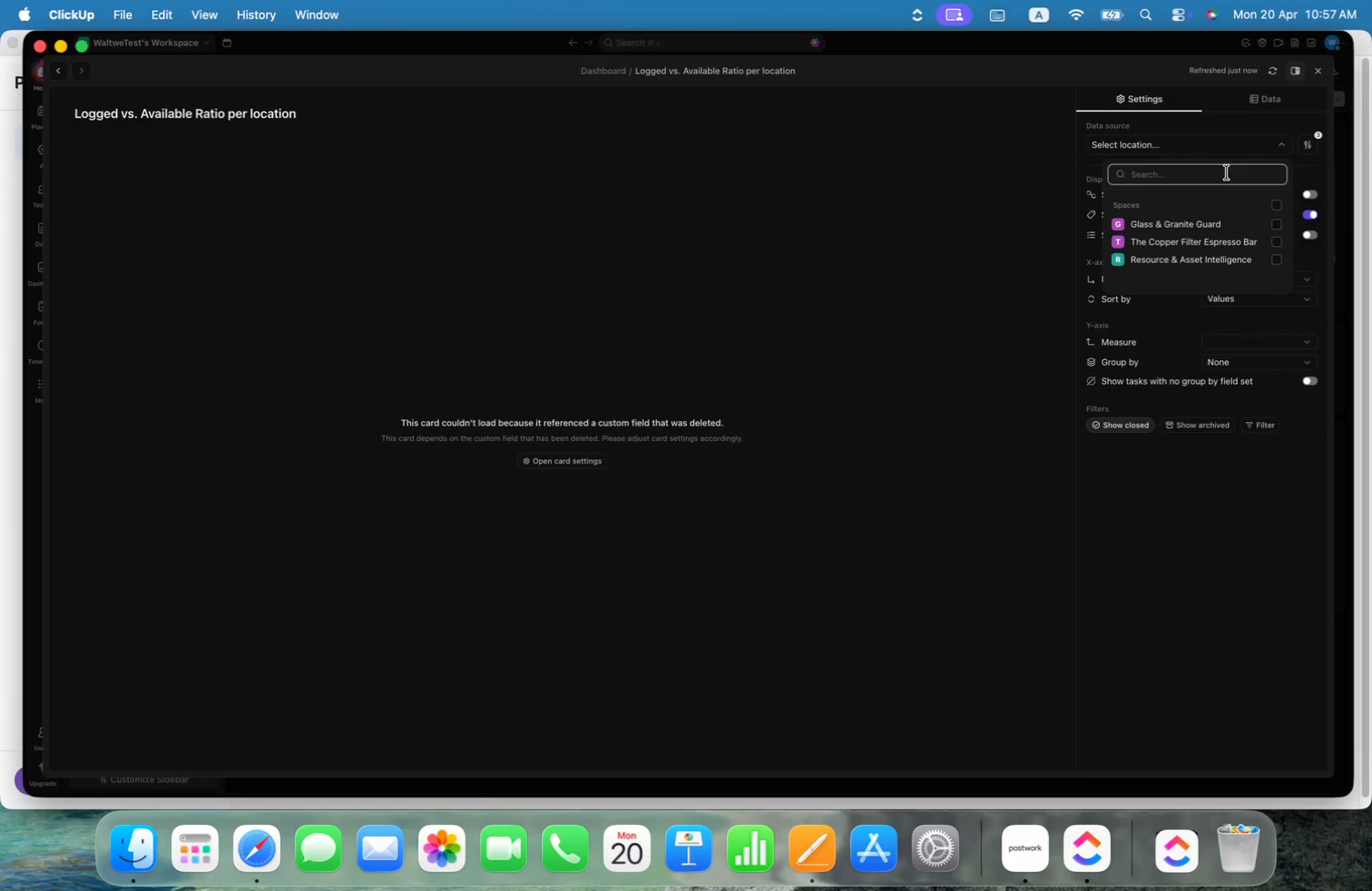 
left_click([1117, 255])
 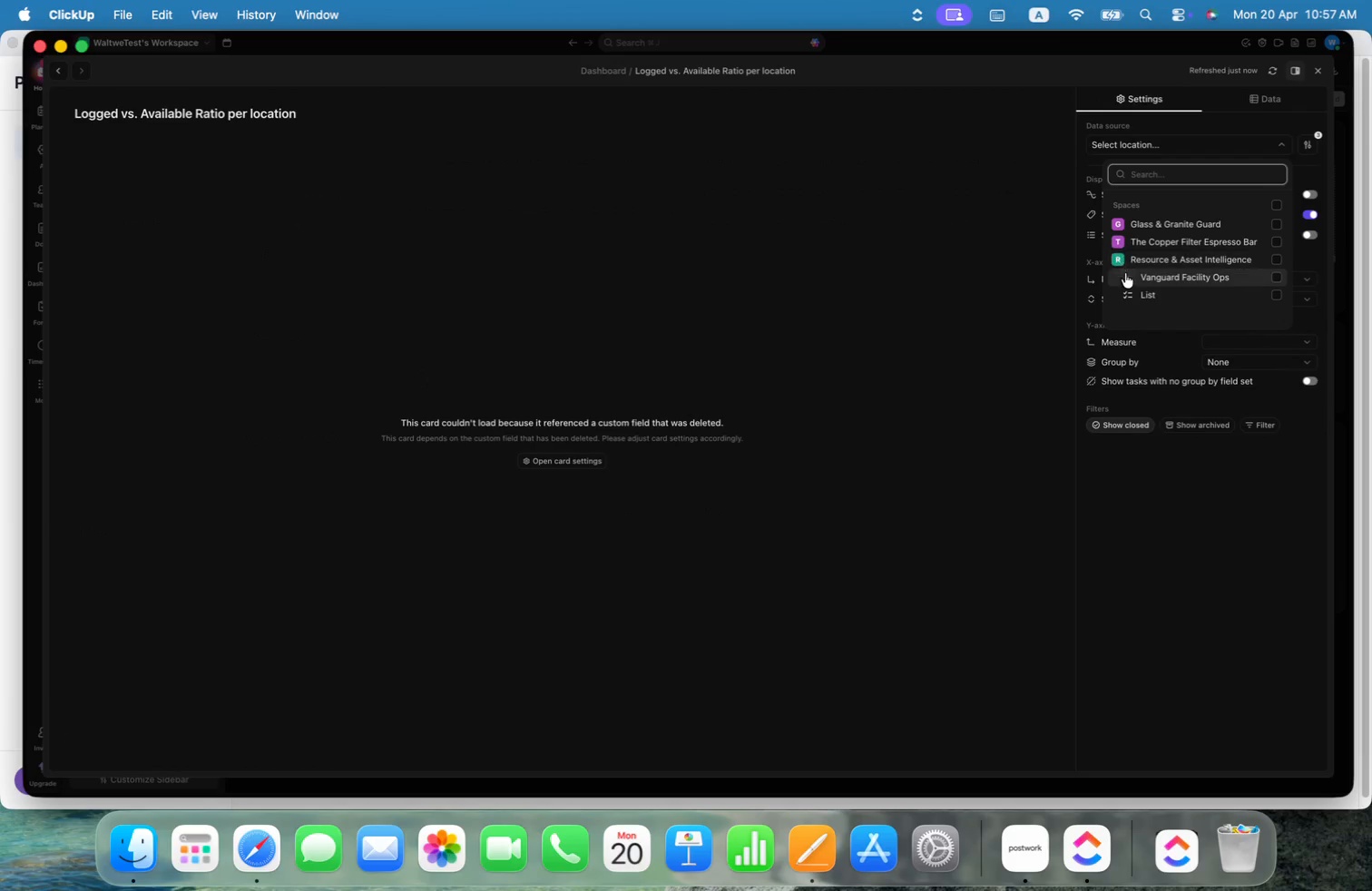 
left_click([1128, 276])
 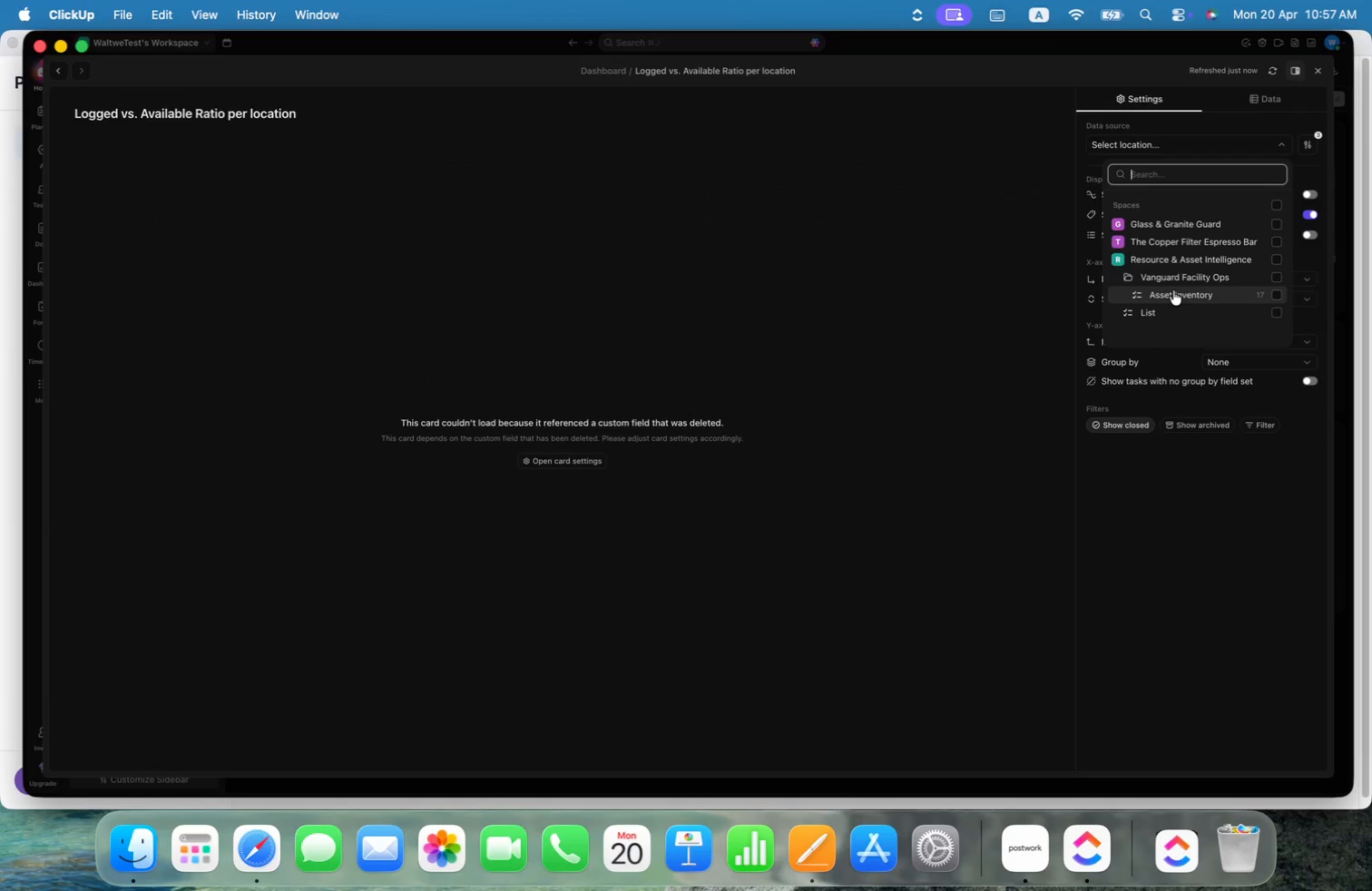 
left_click([1174, 289])
 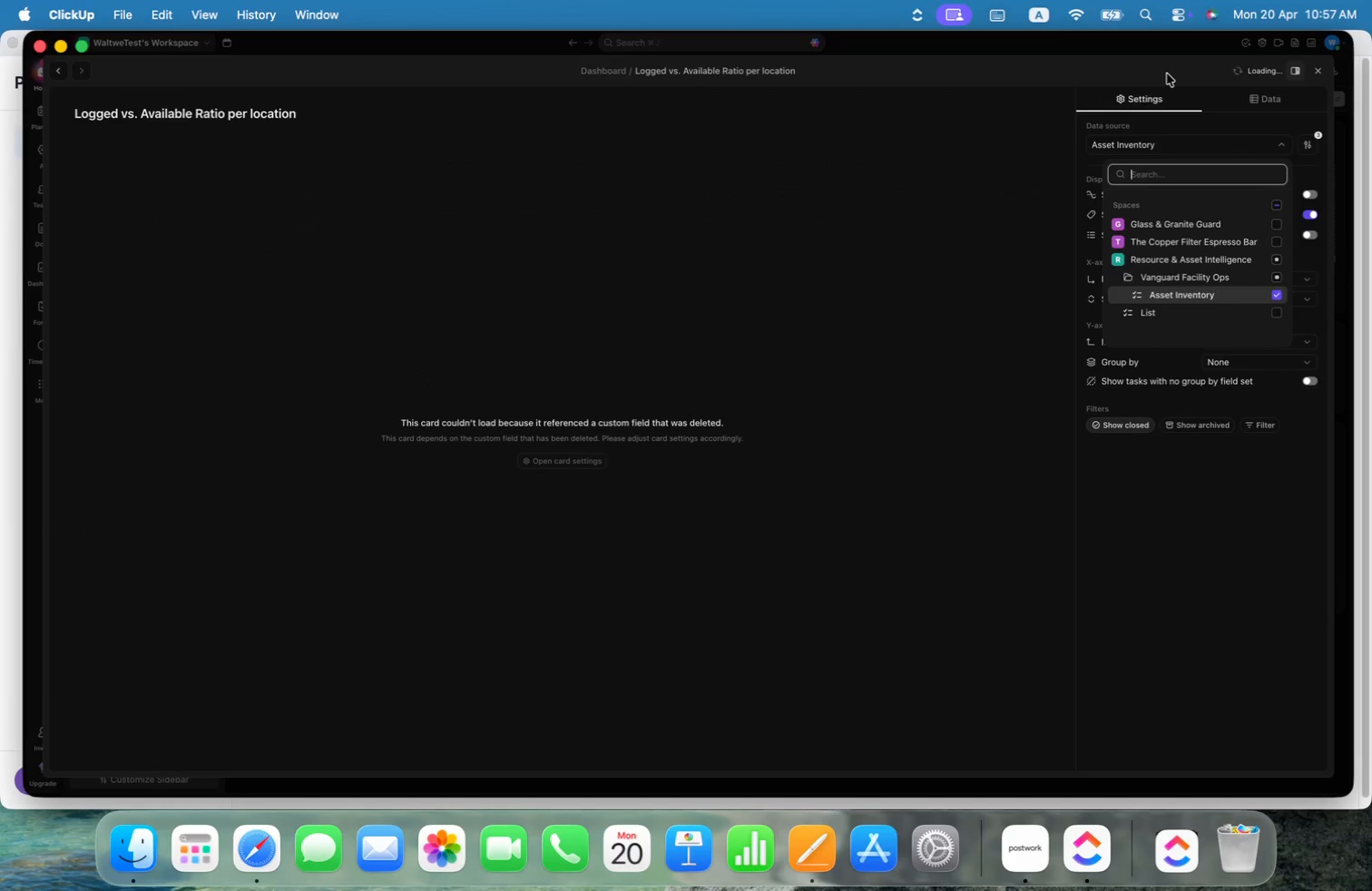 
left_click([1166, 72])
 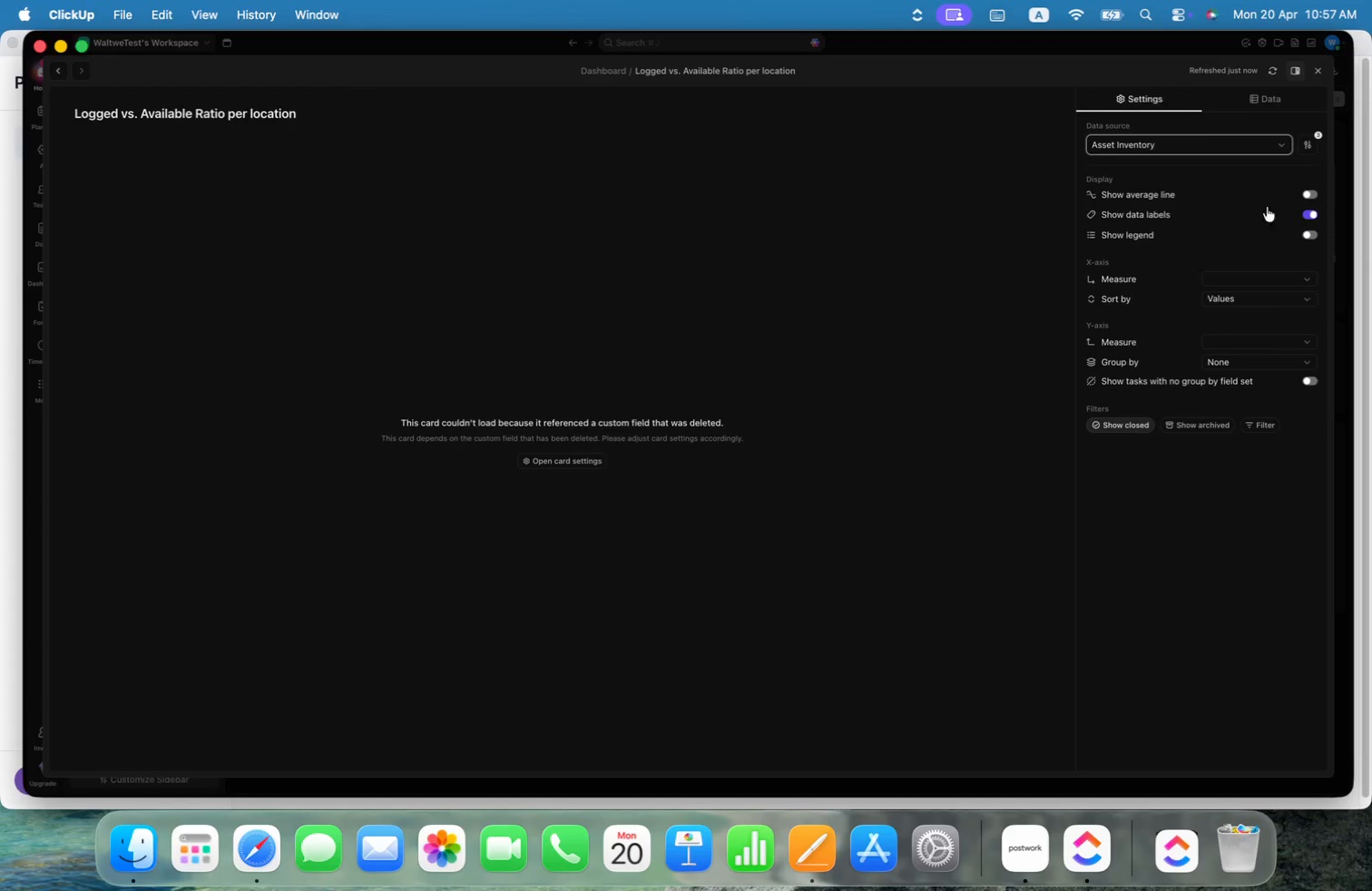 
left_click([1315, 232])
 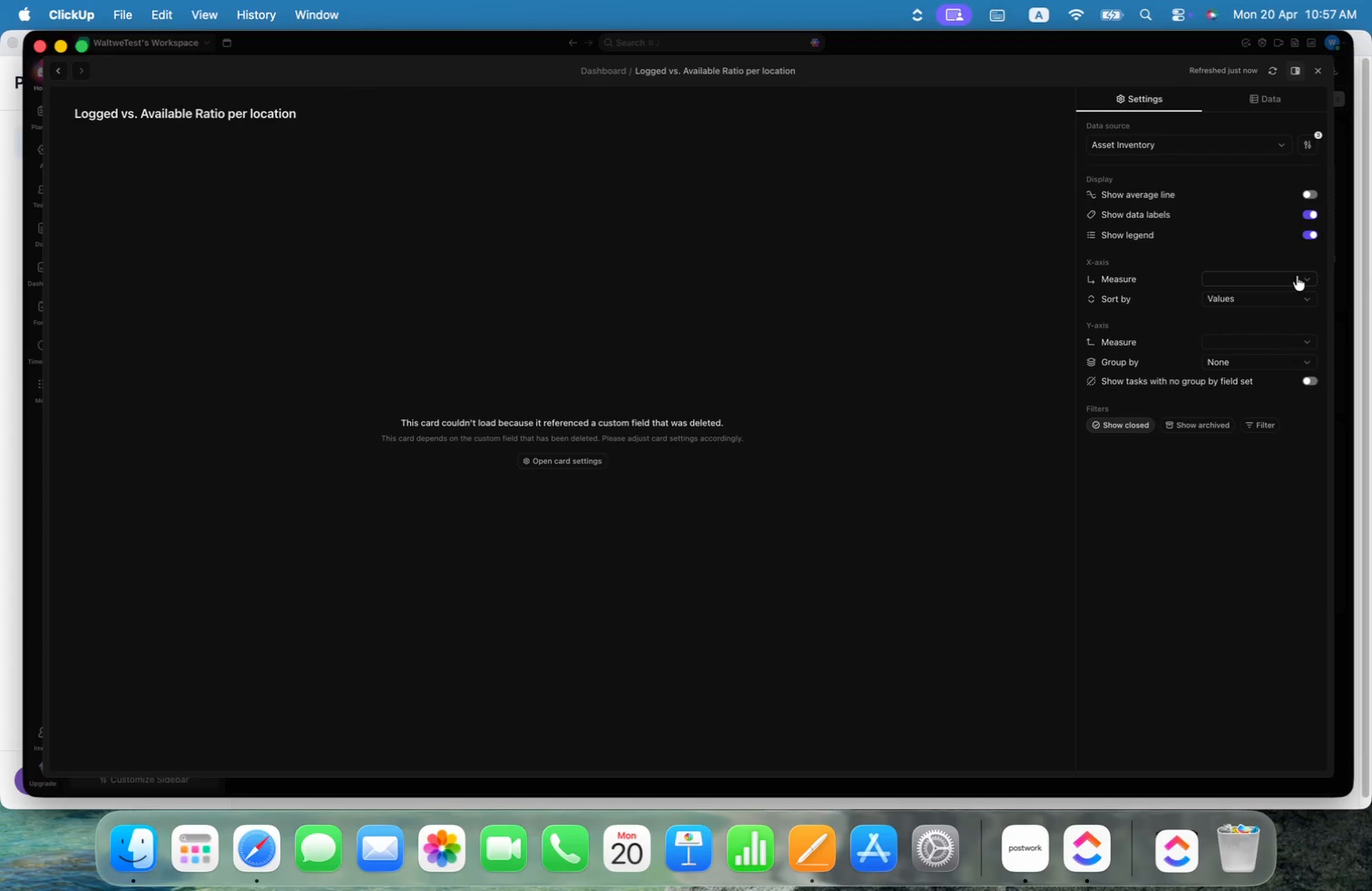 
left_click([1297, 276])
 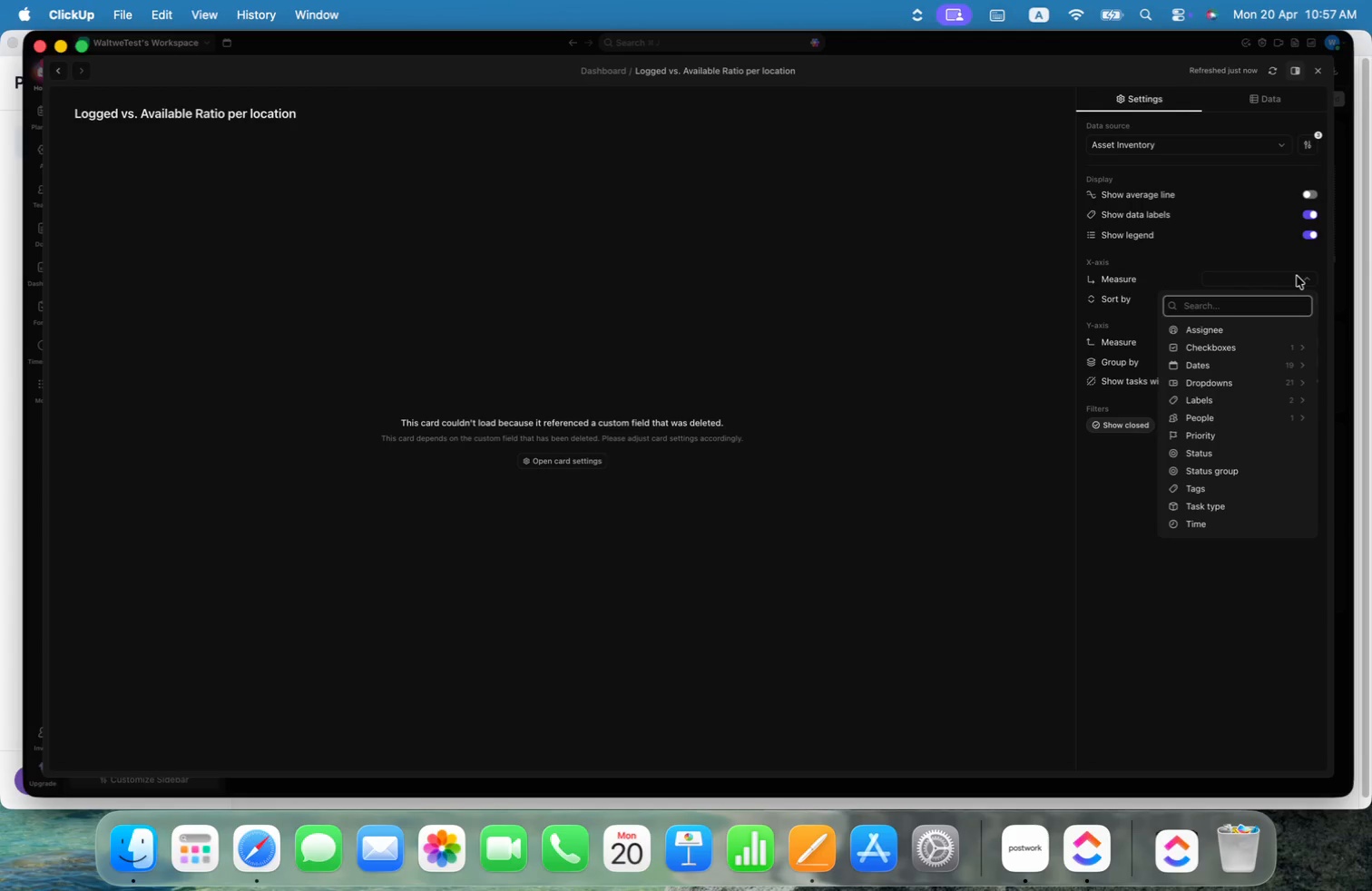 
wait(11.27)
 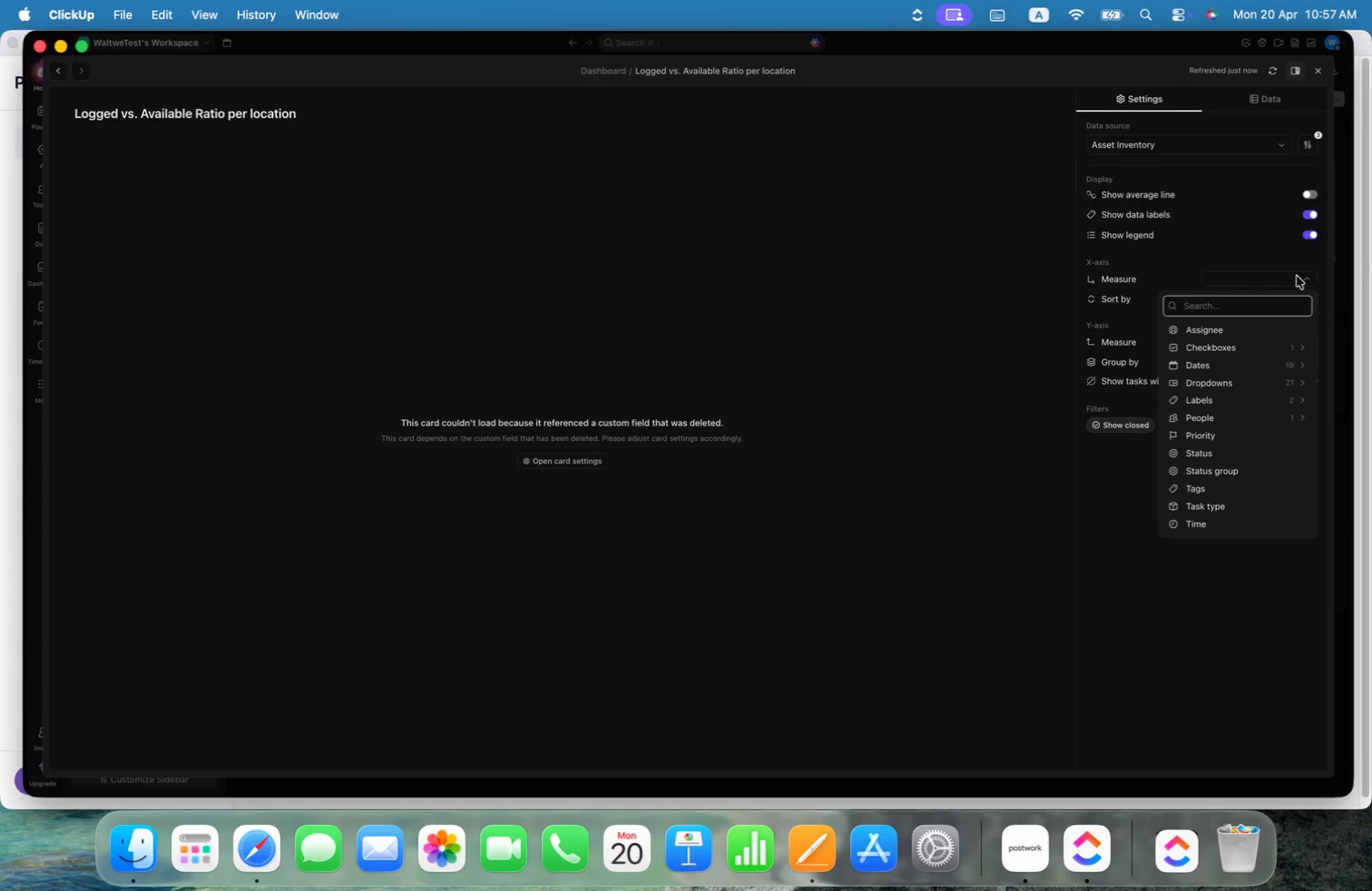 
type(loc)
 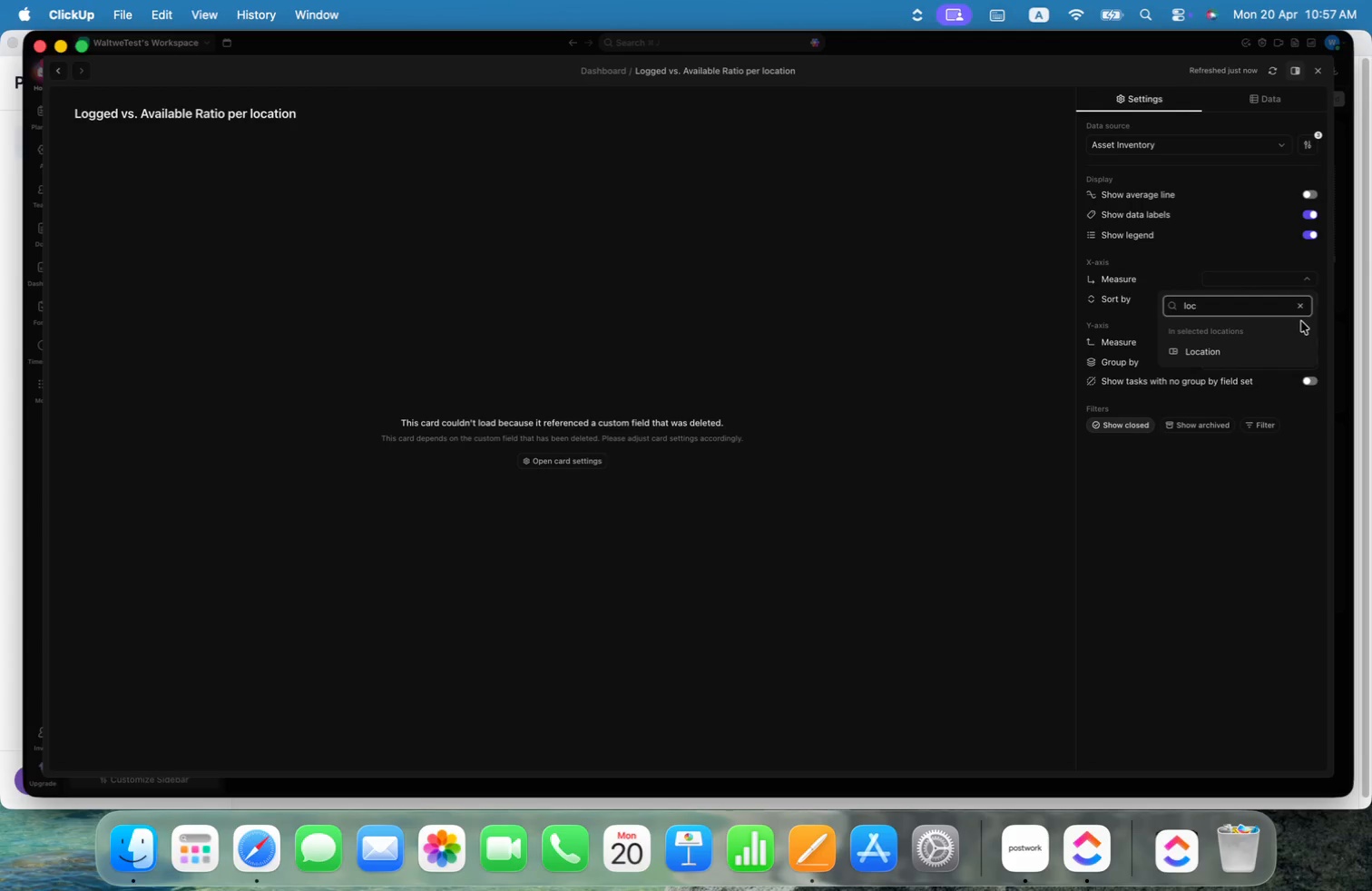 
left_click([1228, 345])
 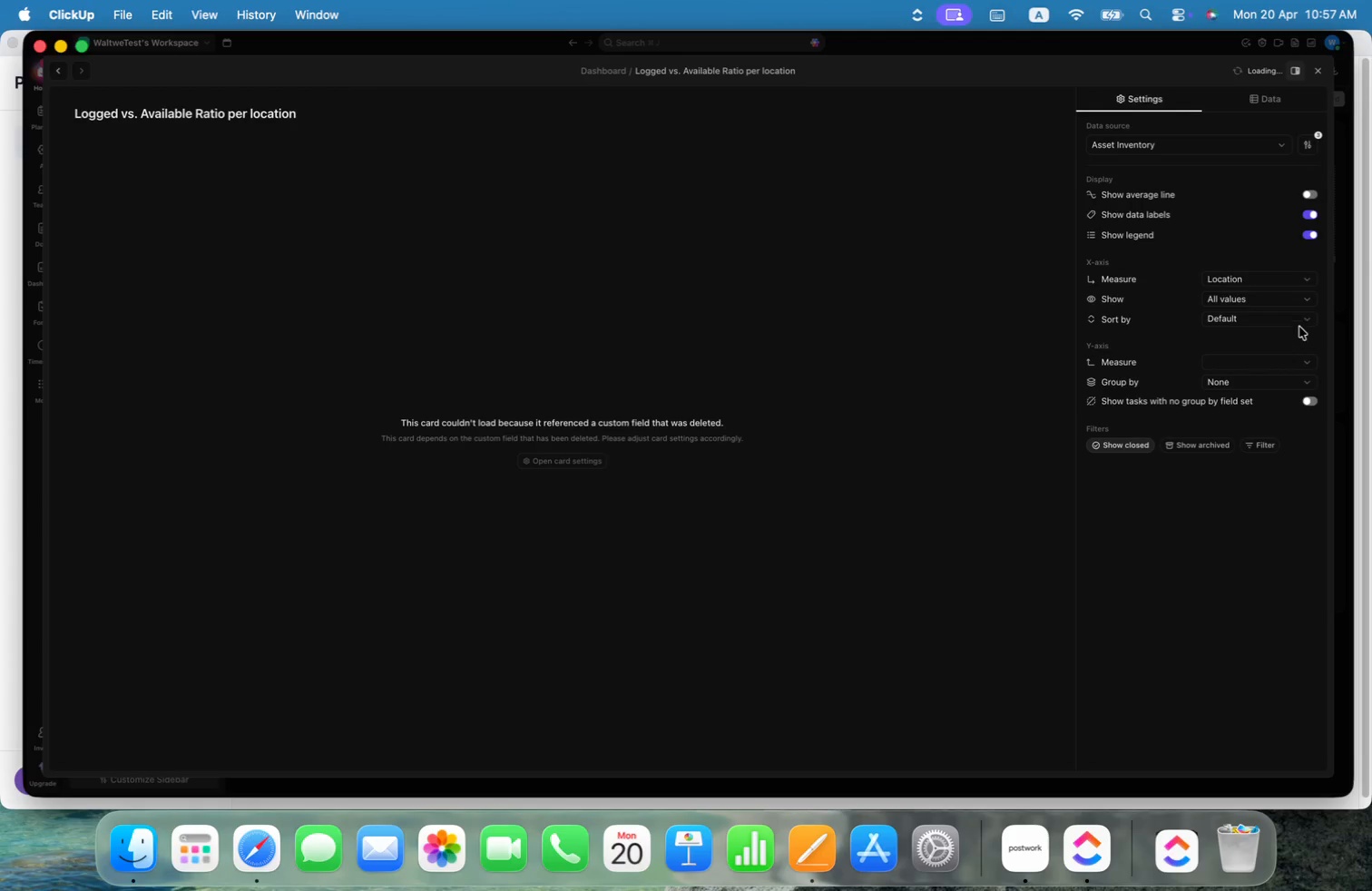 
left_click([1283, 297])
 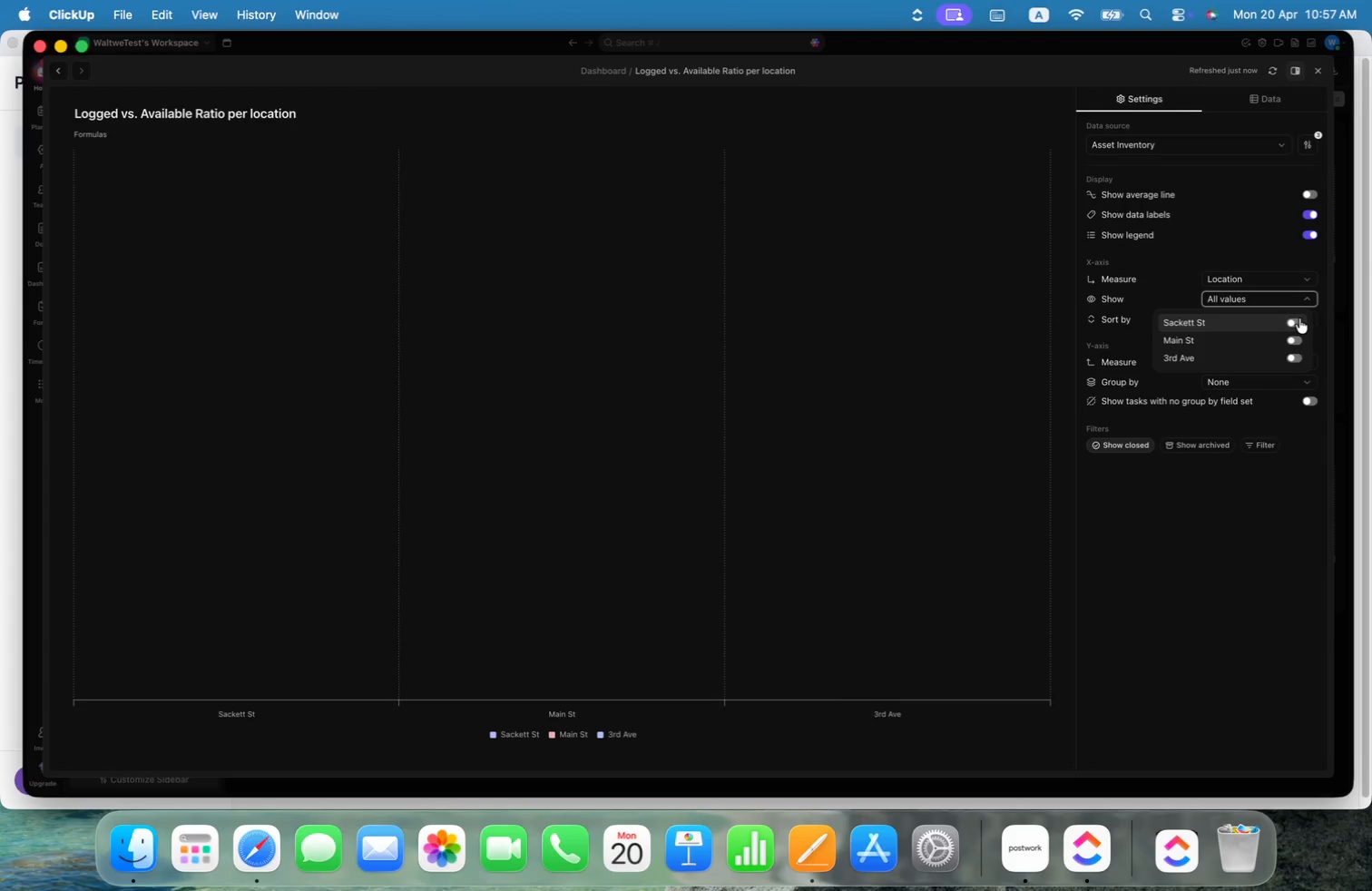 
left_click([1224, 236])
 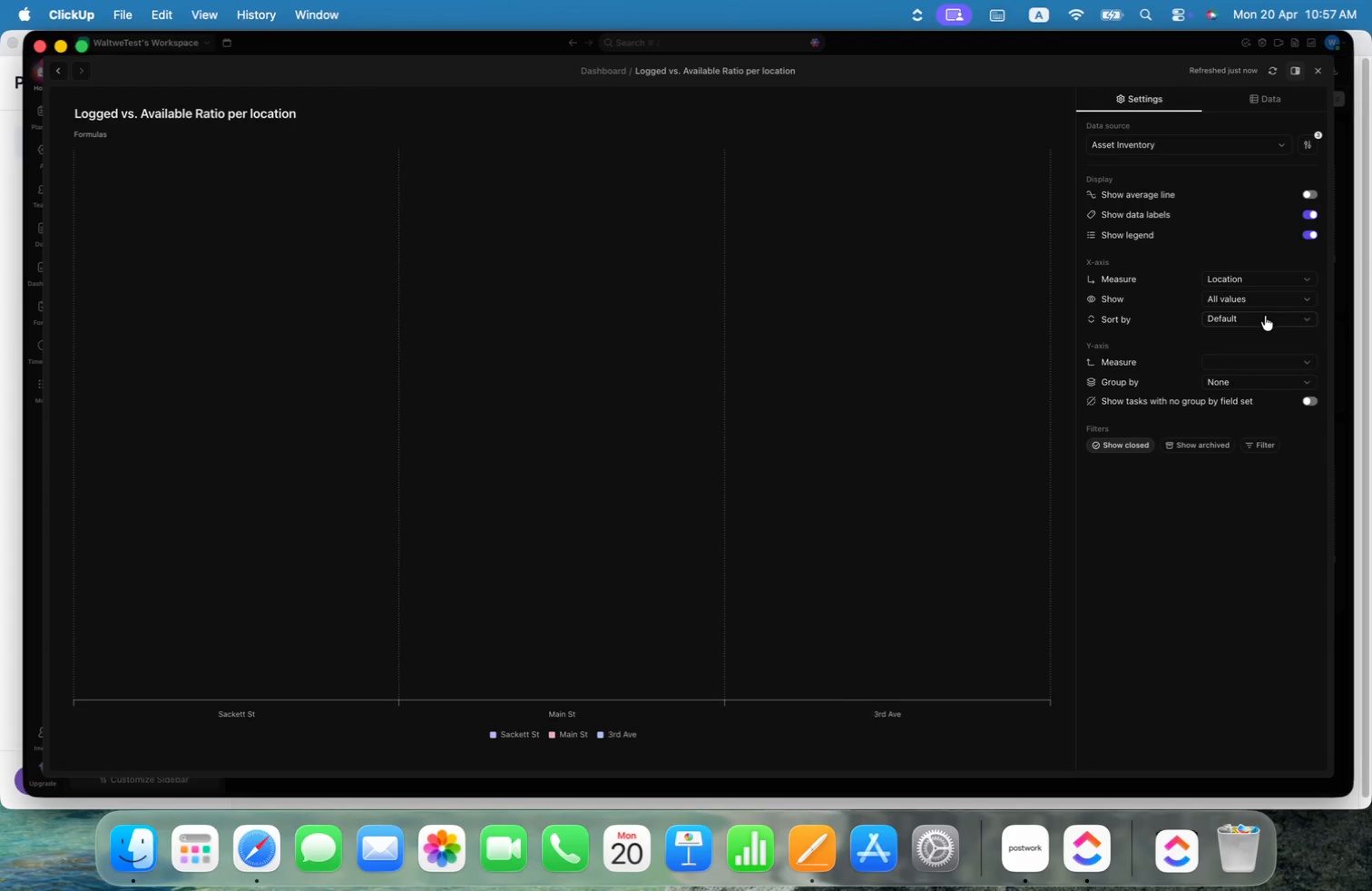 
left_click([1267, 318])
 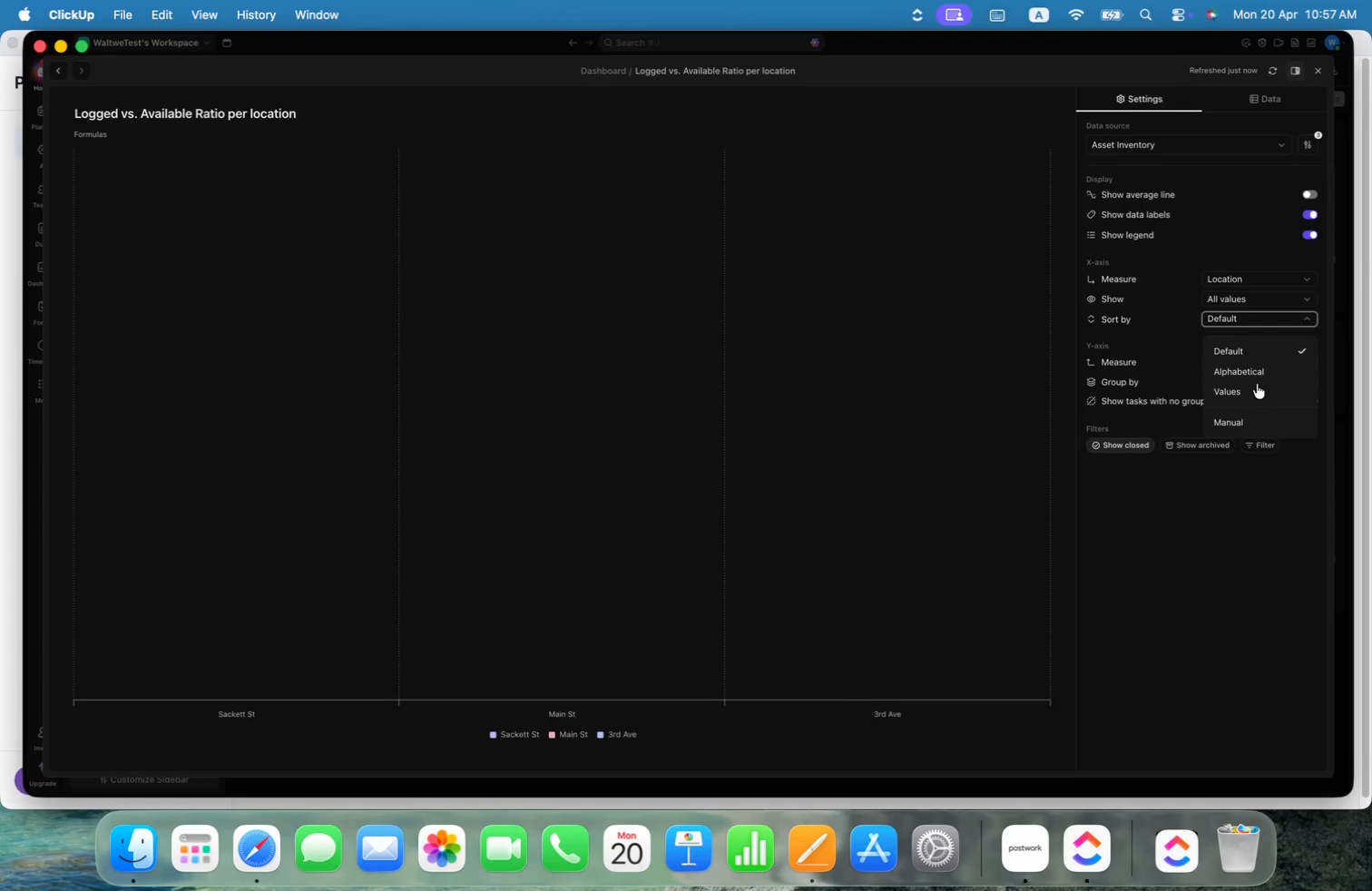 
left_click([1256, 395])
 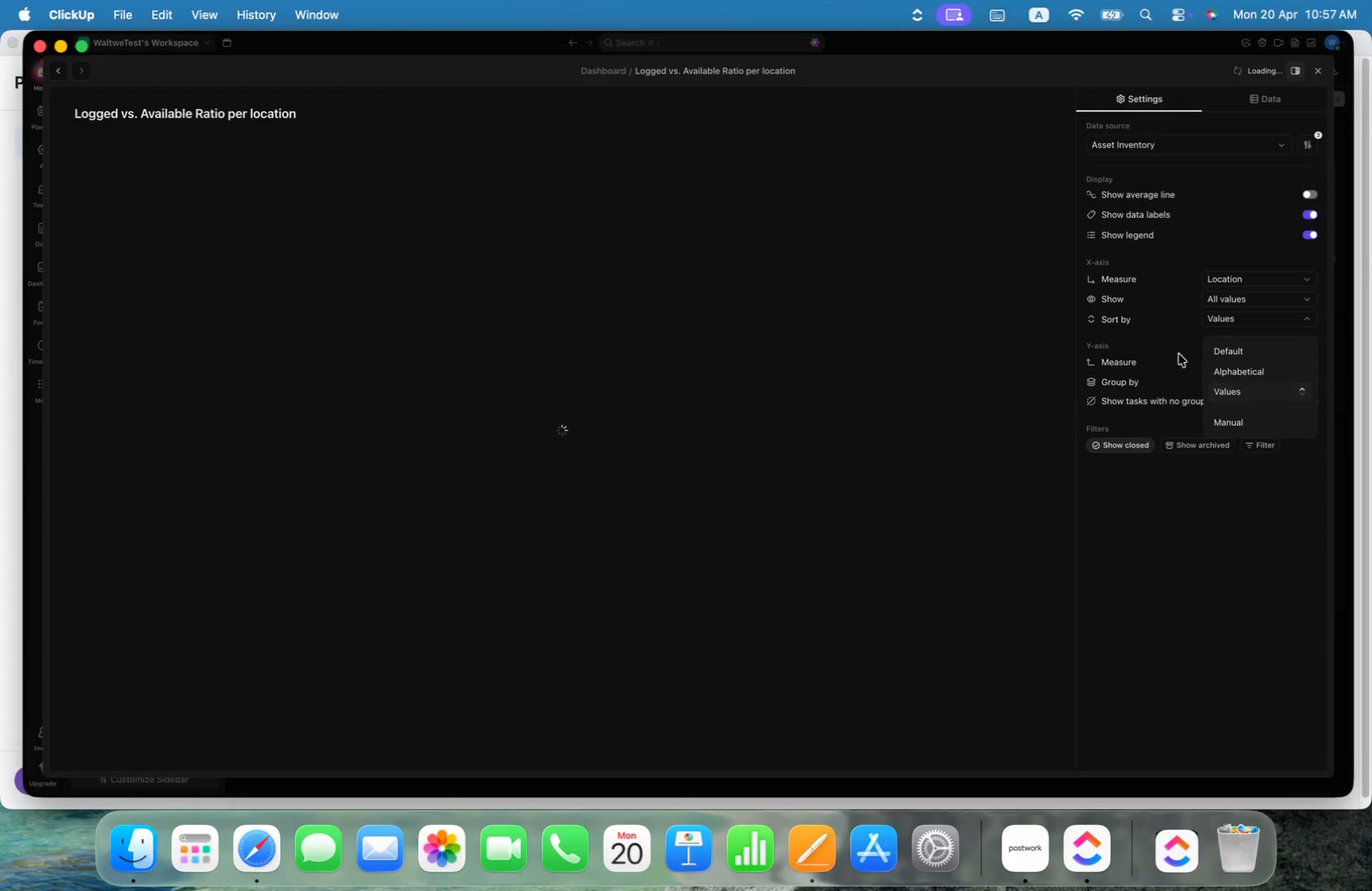 
left_click([1174, 335])
 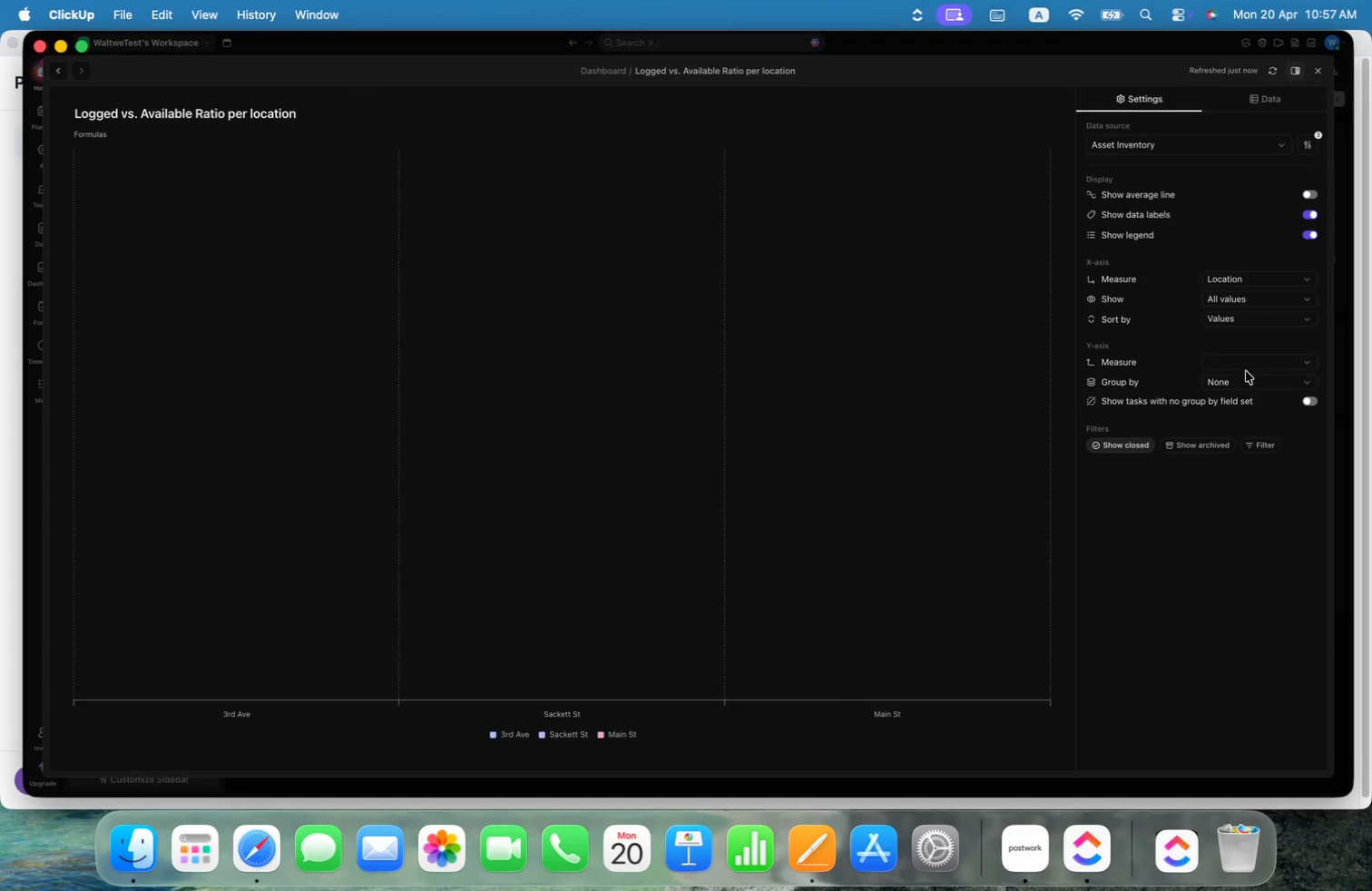 
left_click([1255, 361])
 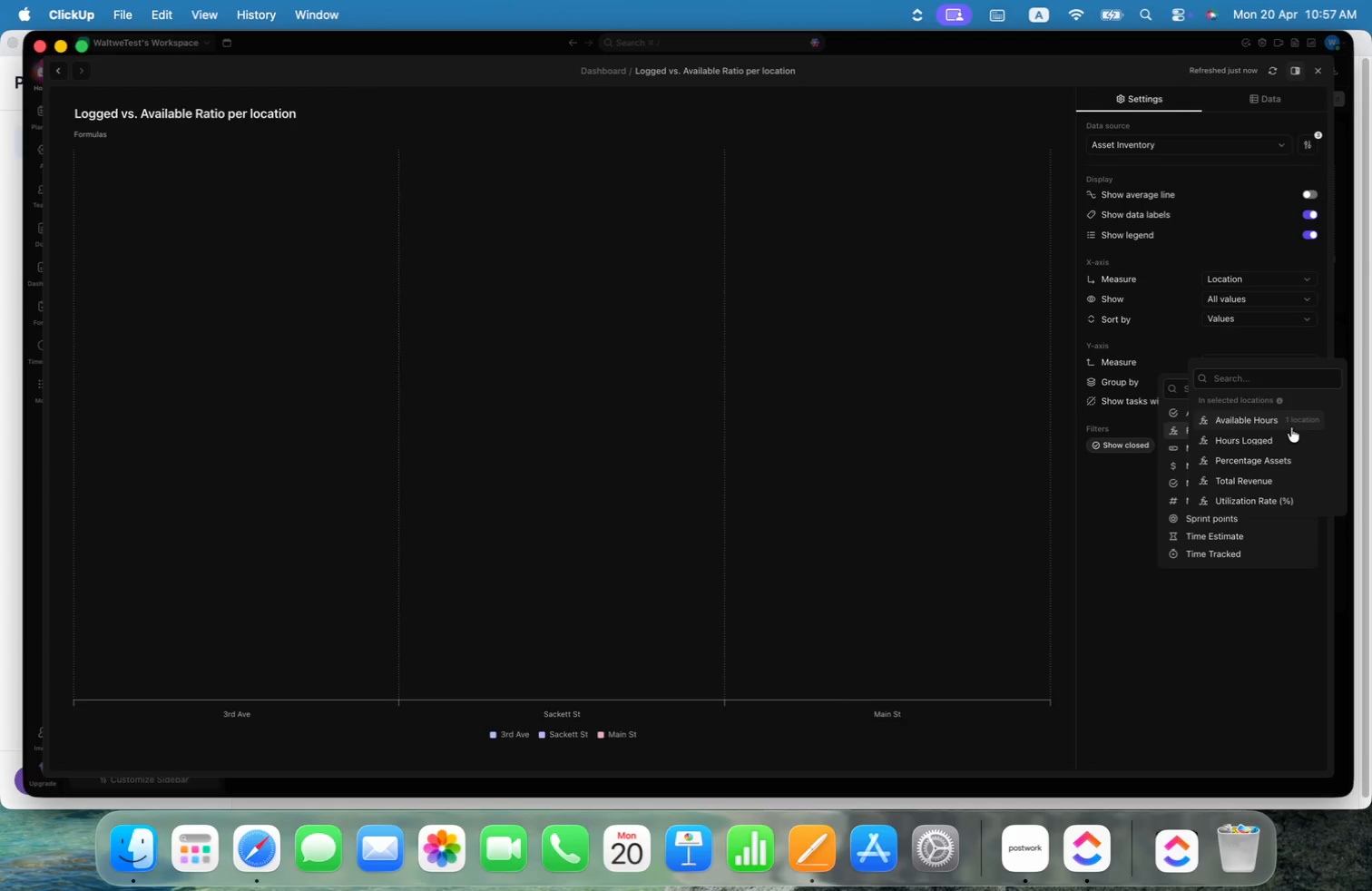 
wait(7.27)
 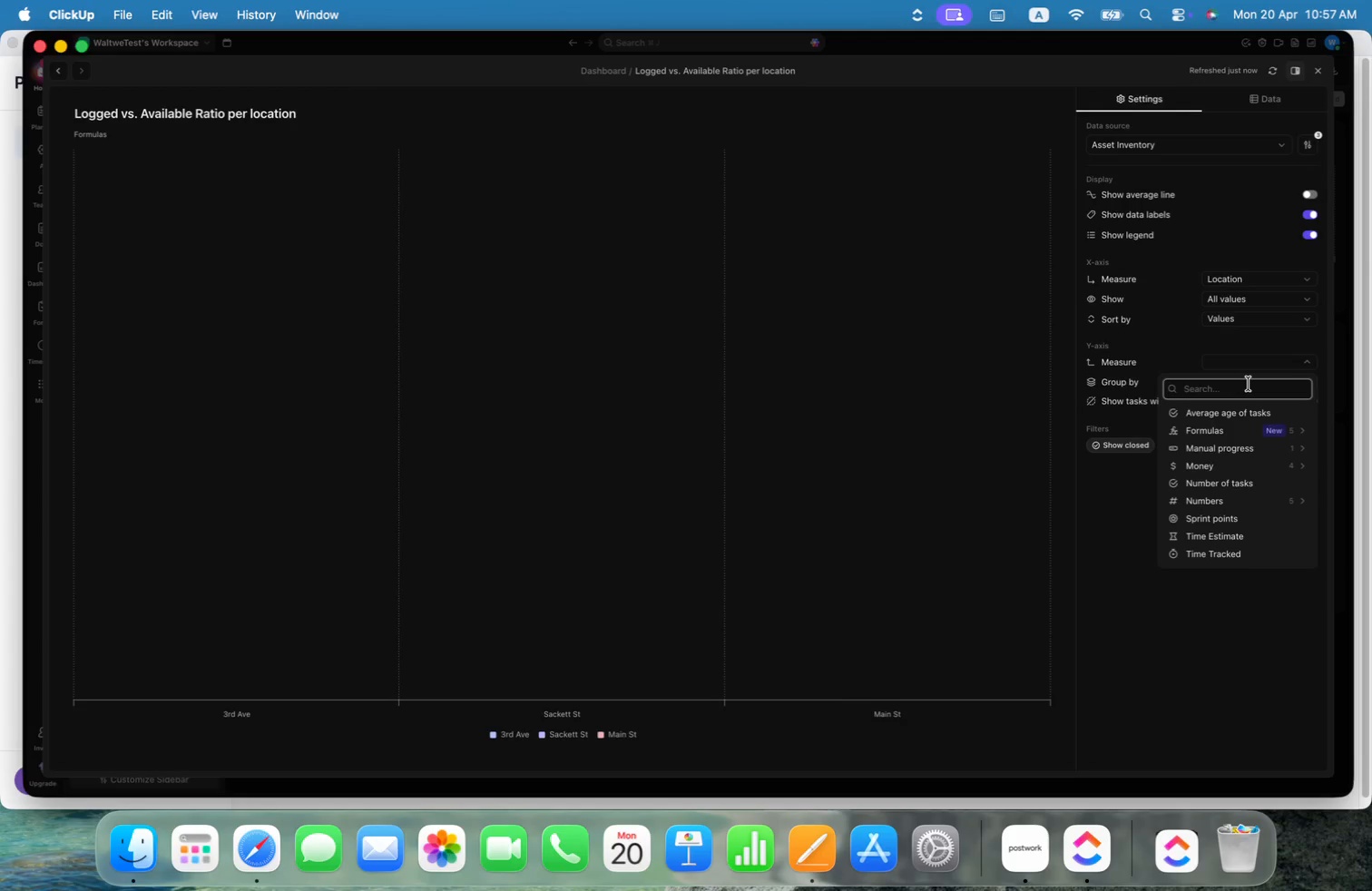 
left_click([1250, 496])
 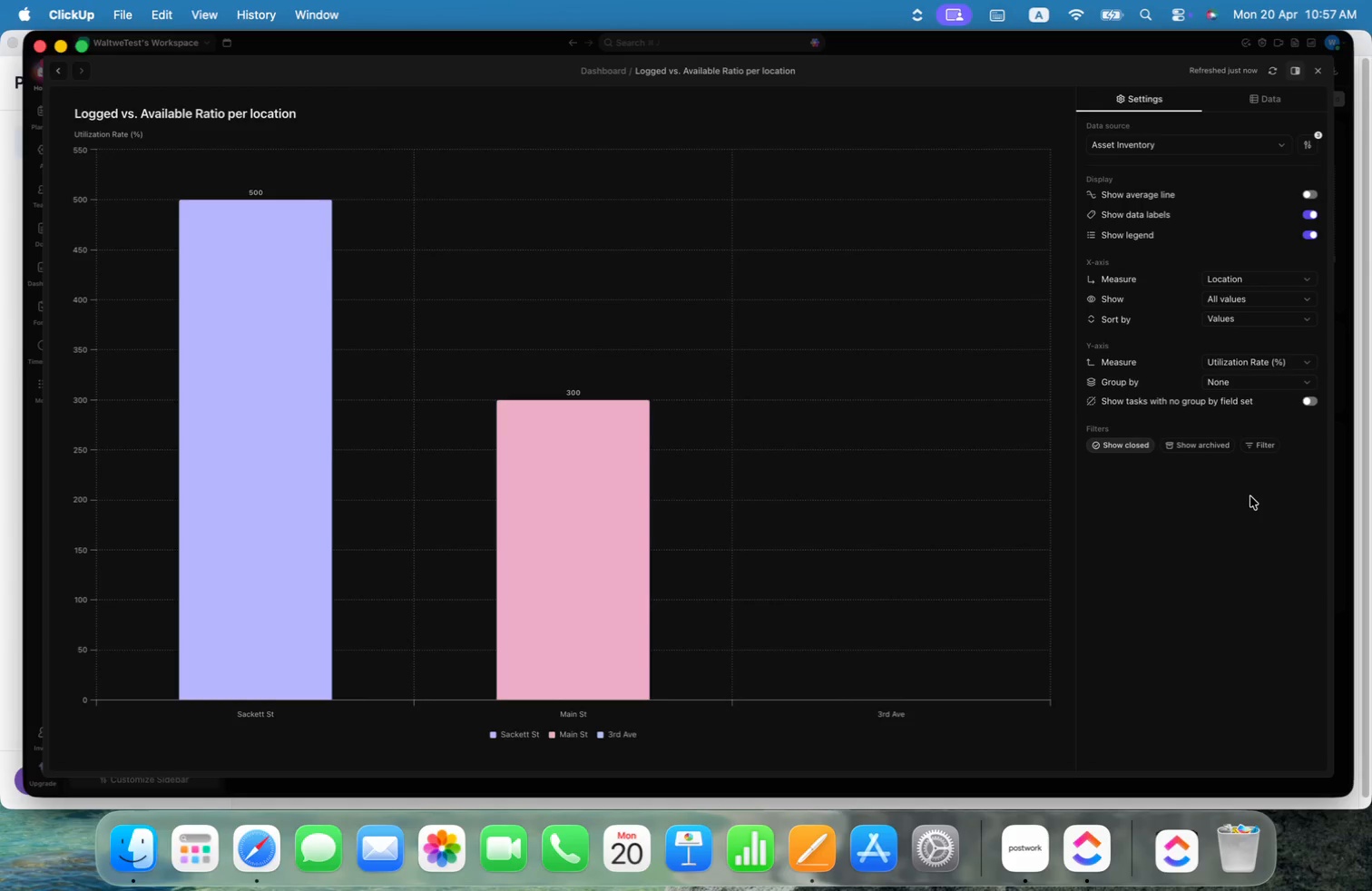 
left_click([1278, 380])
 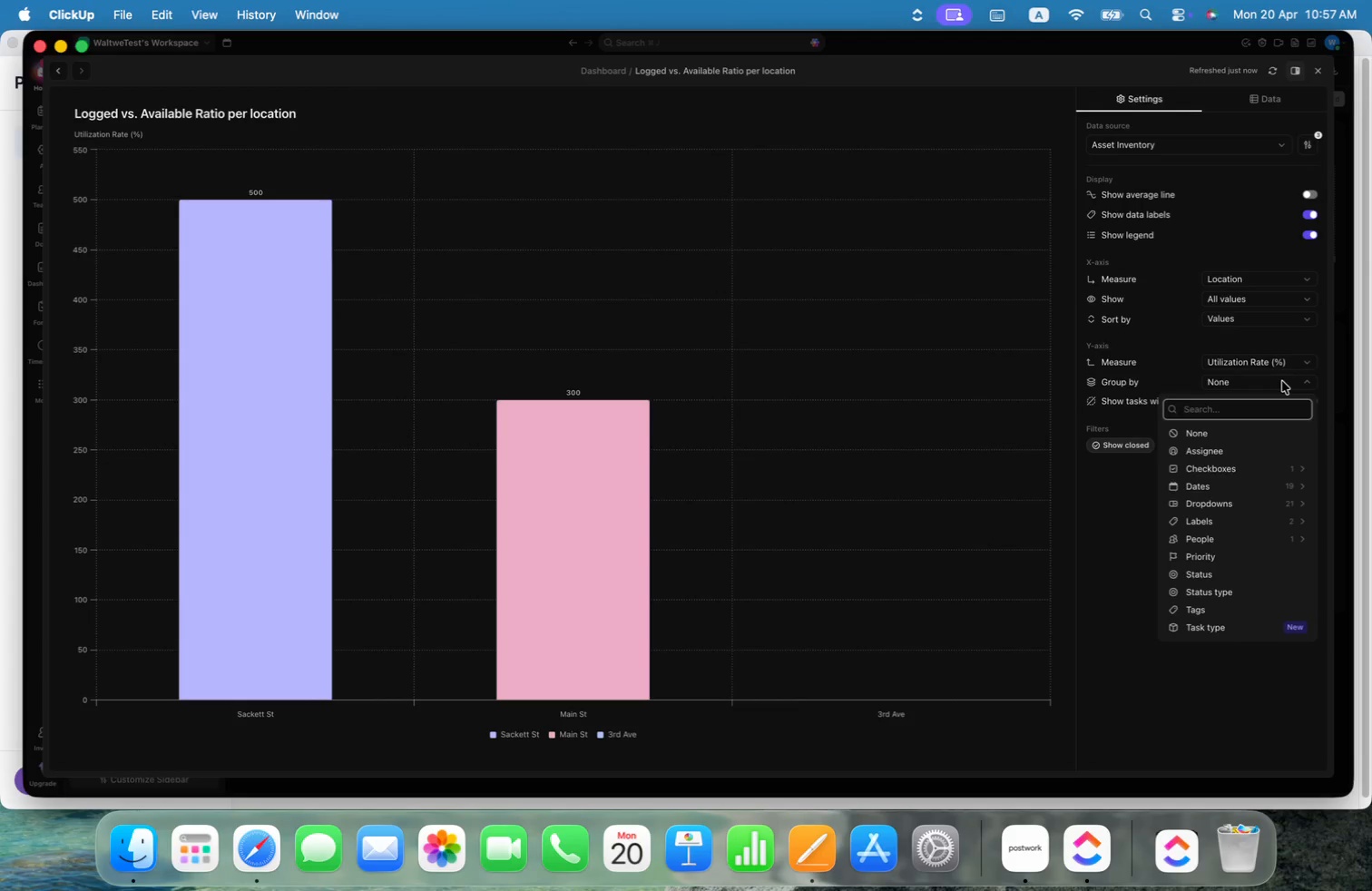 
wait(11.9)
 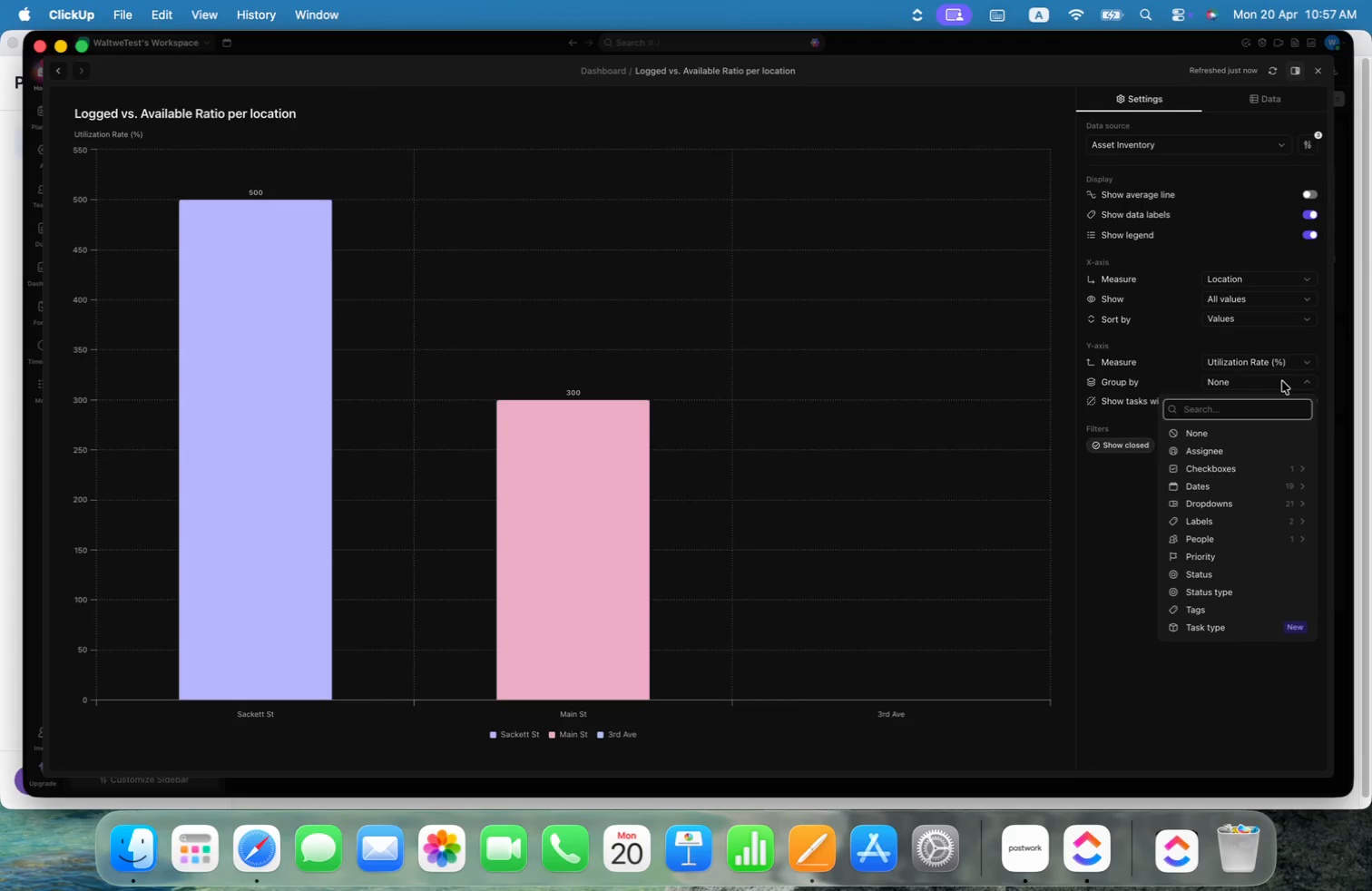 
left_click([1221, 575])
 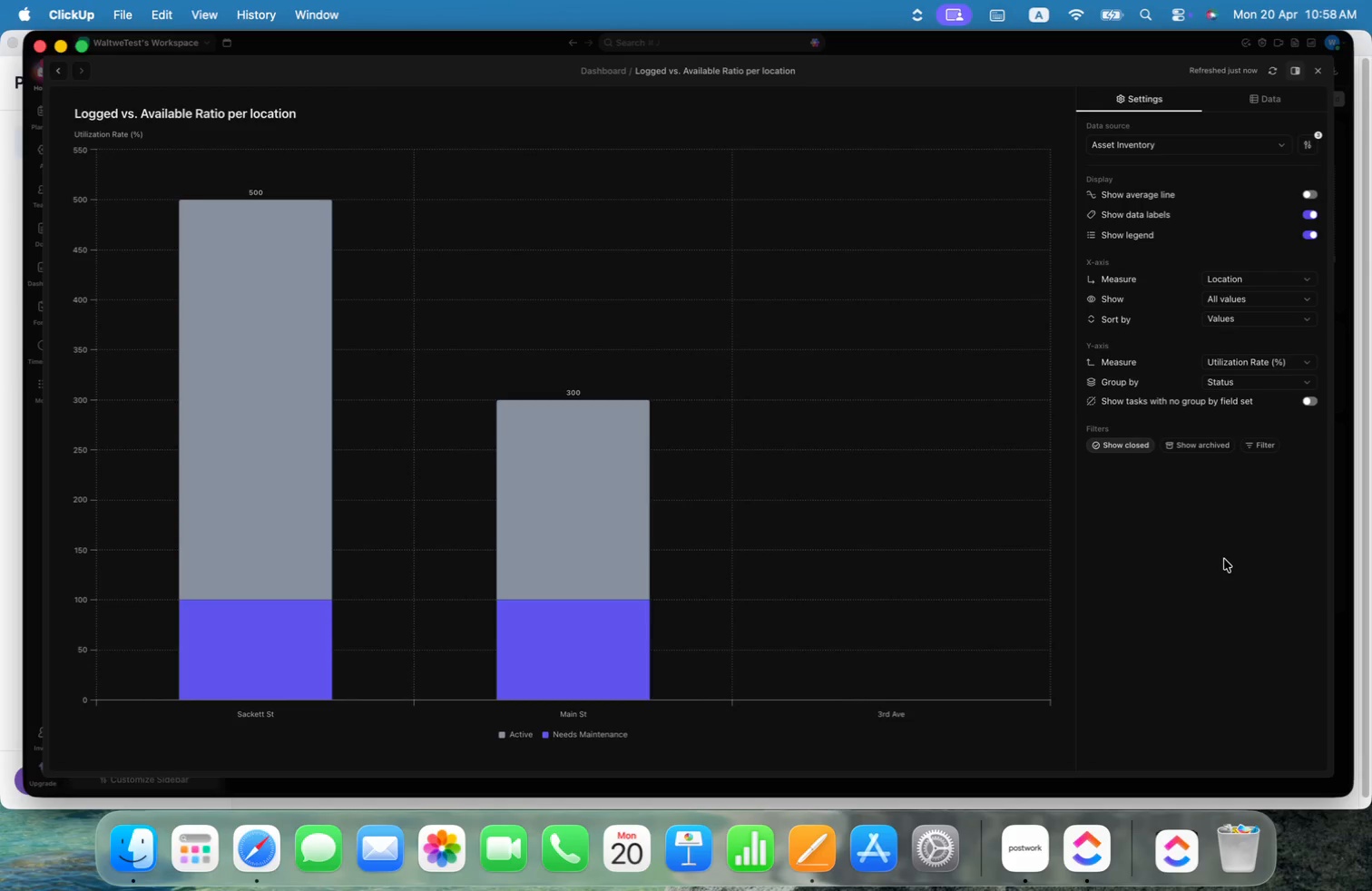 
wait(6.1)
 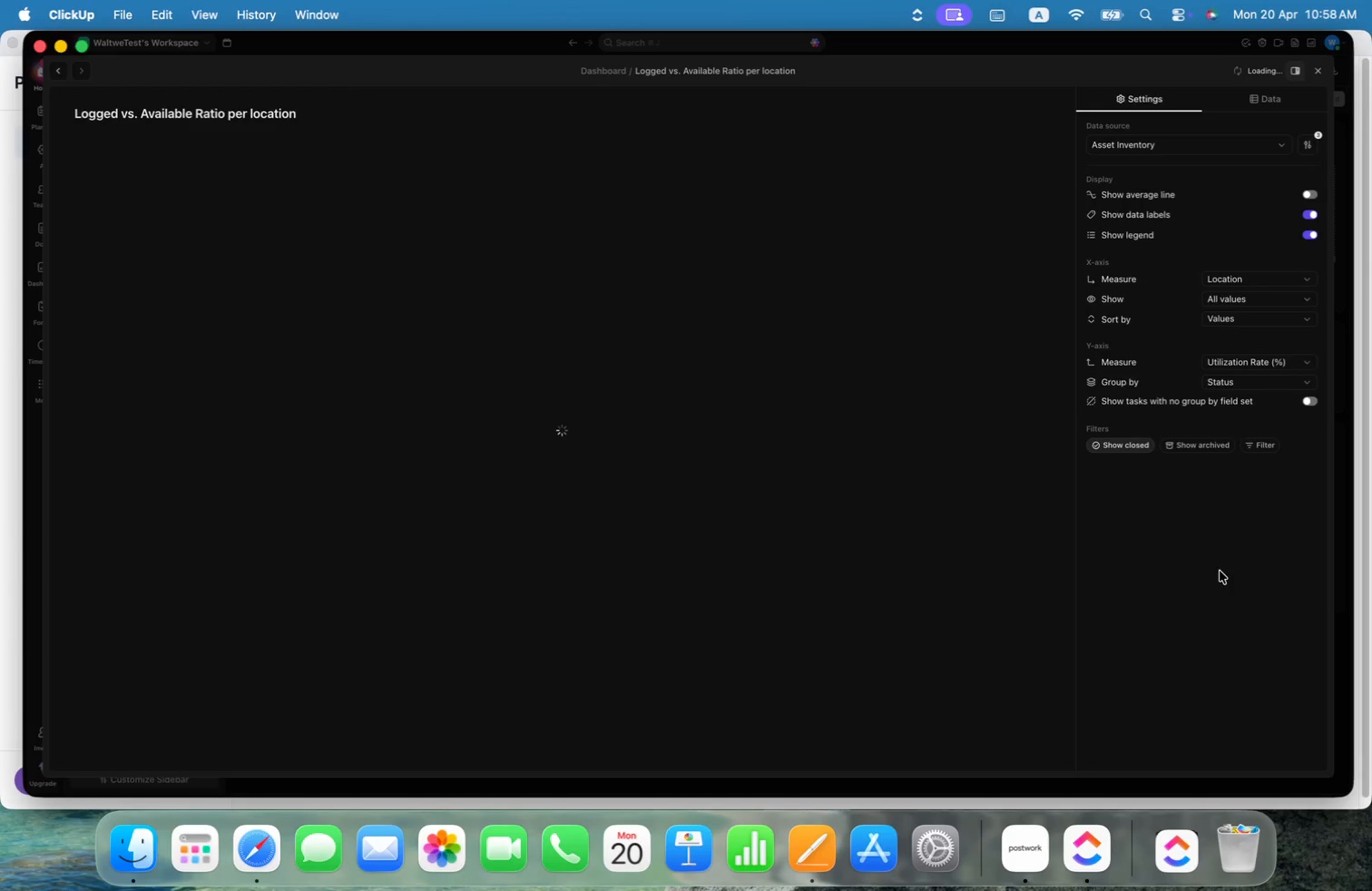 
left_click([1041, 97])
 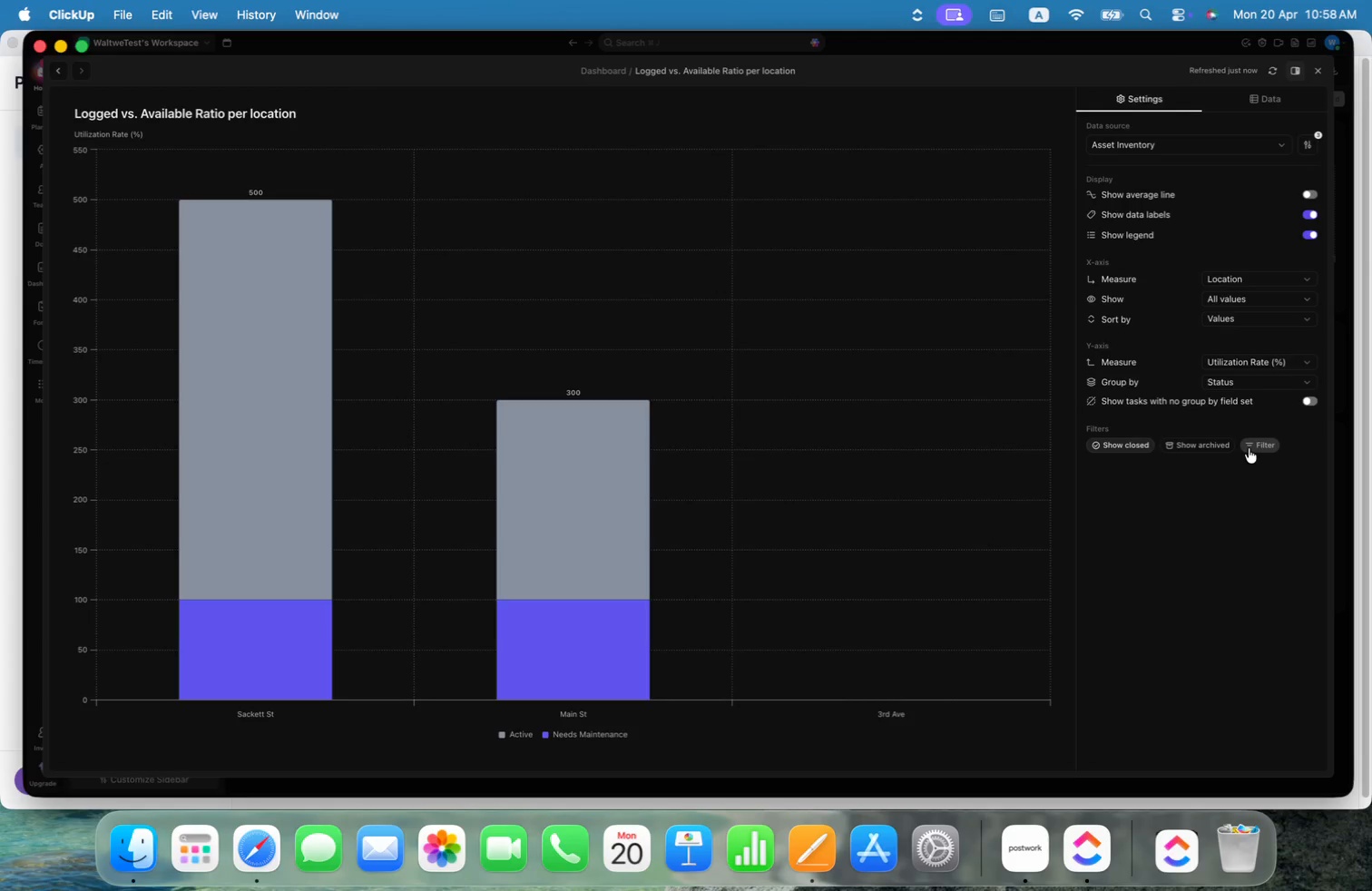 
wait(7.0)
 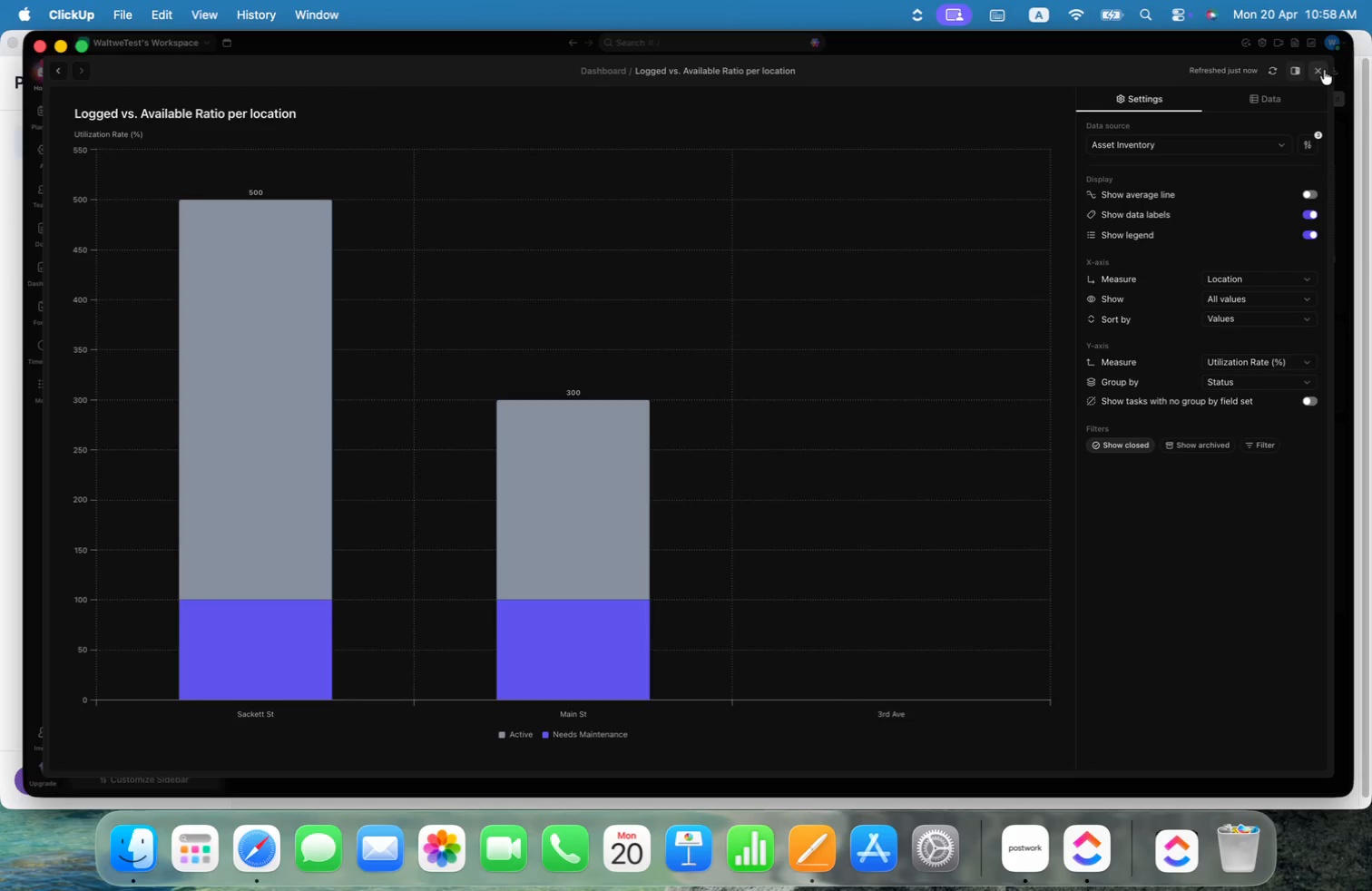 
left_click([1320, 67])
 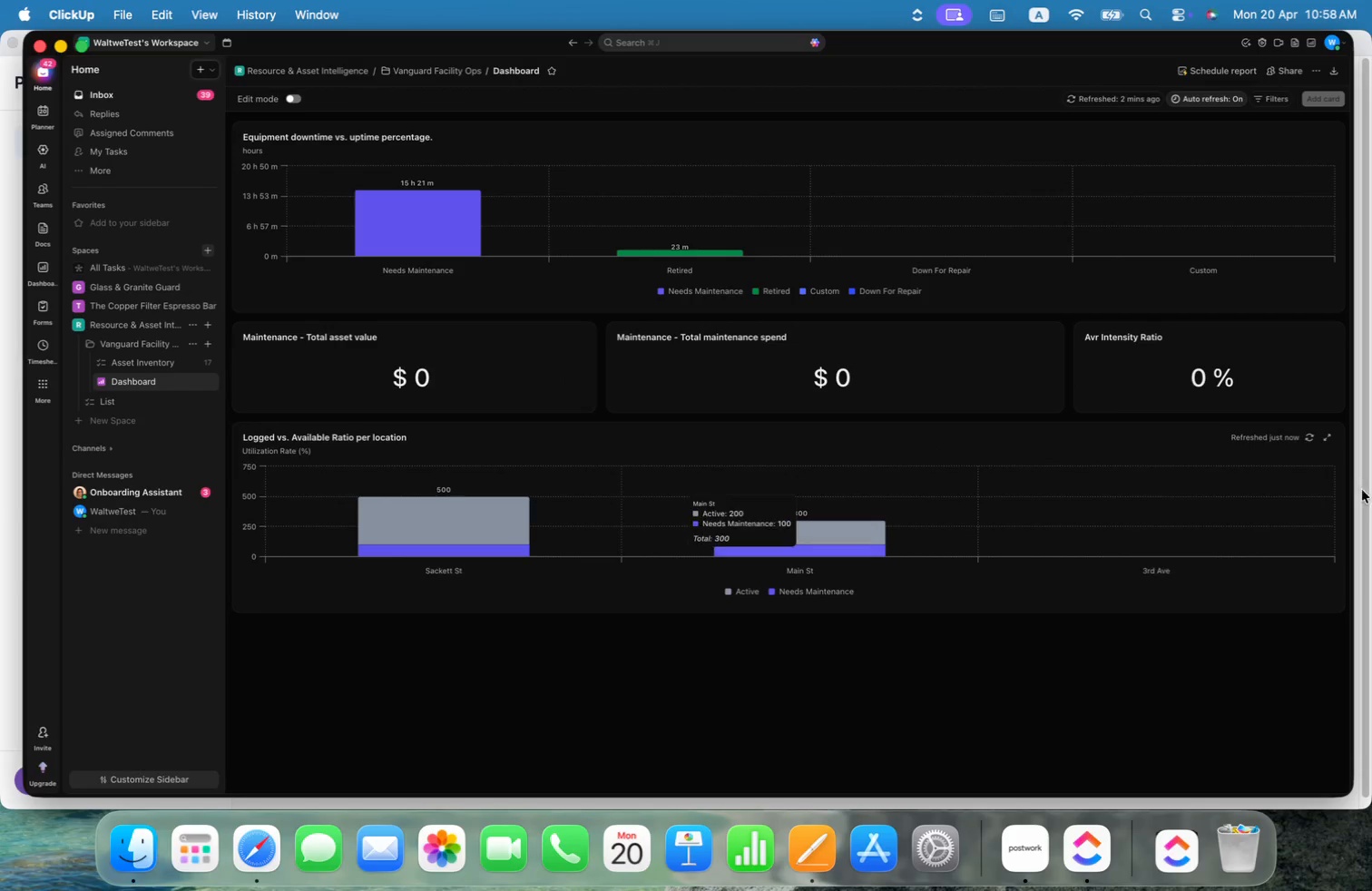 
wait(8.1)
 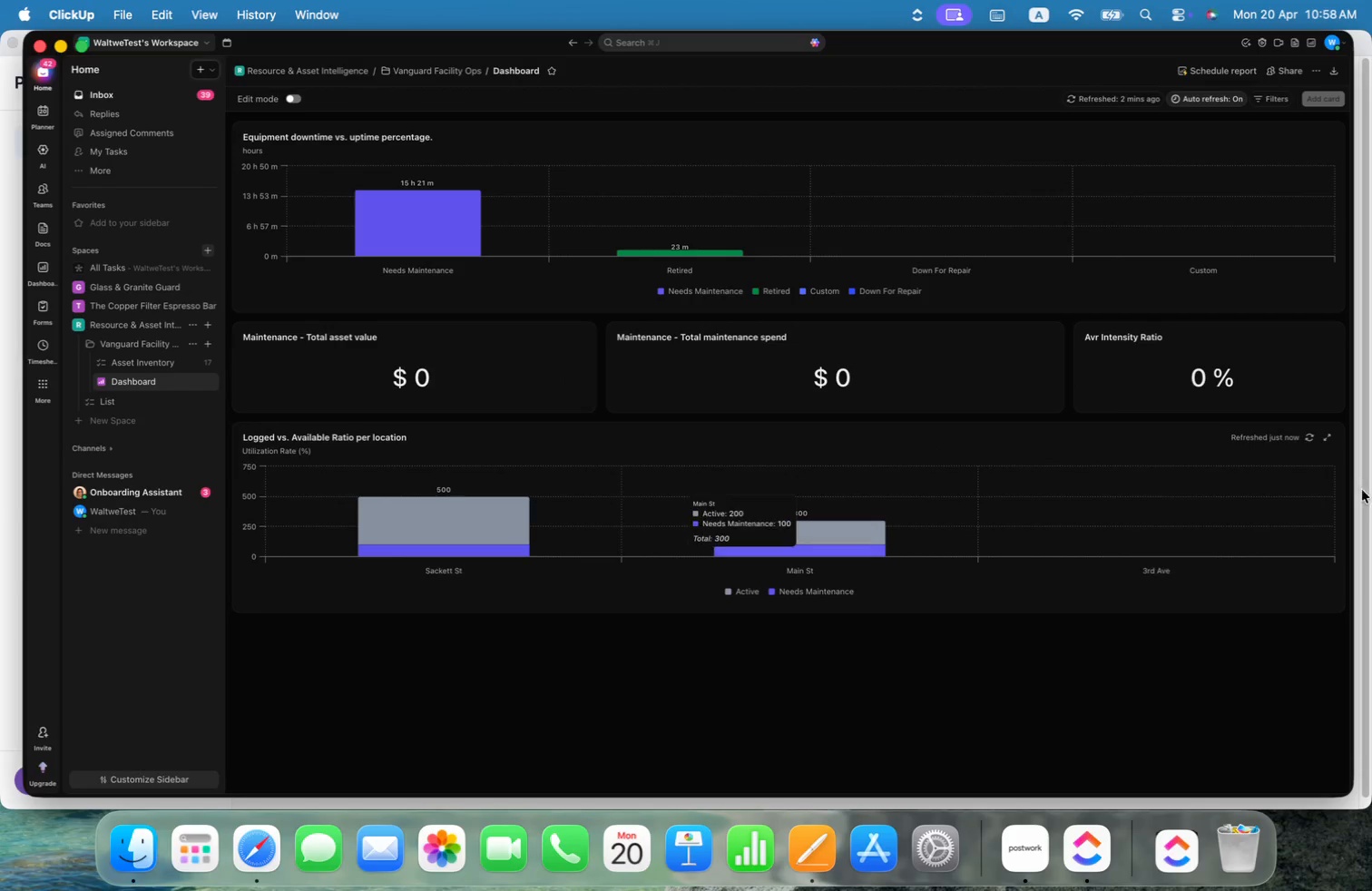 
left_click([1308, 437])
 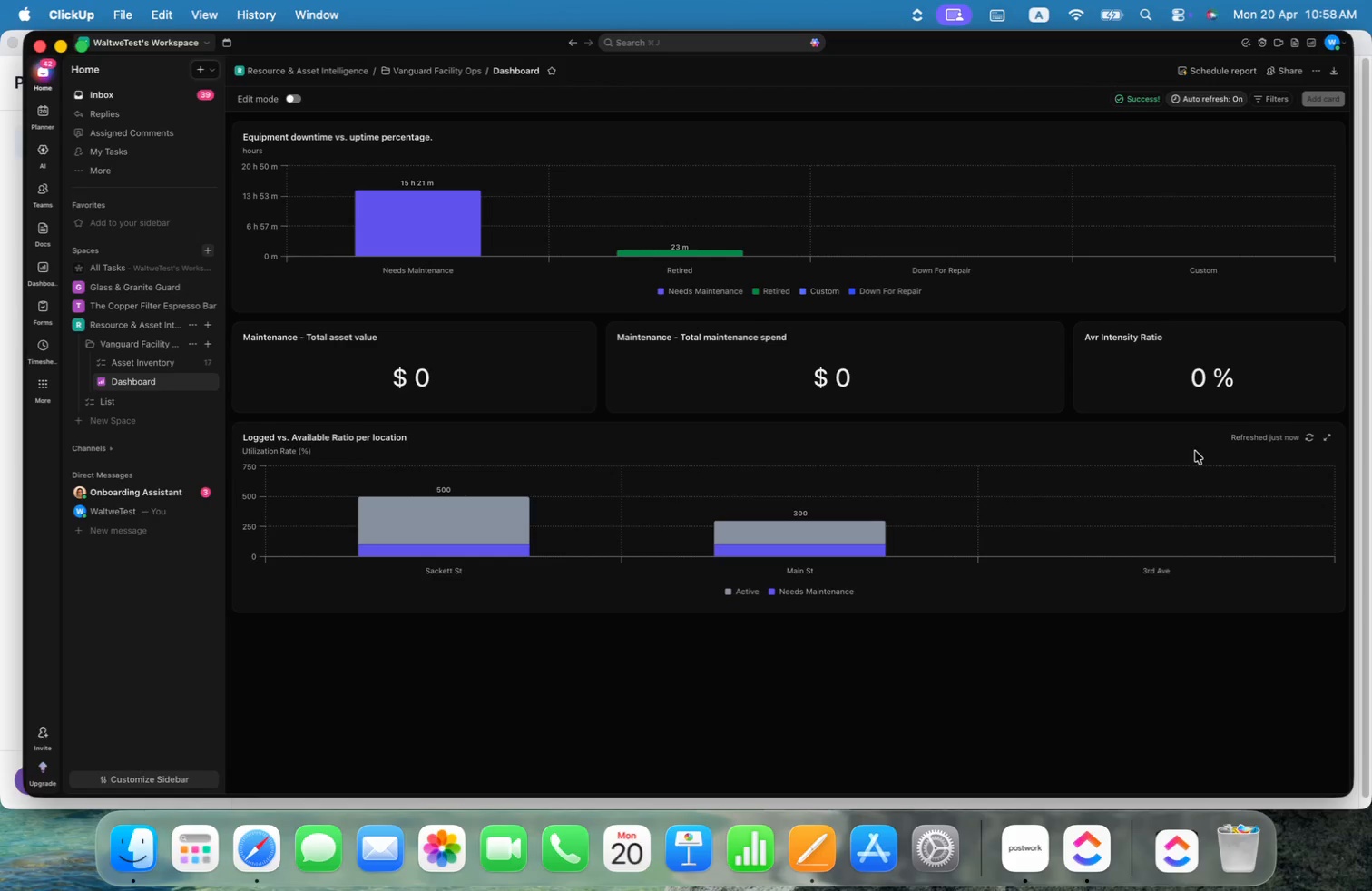 
left_click([1195, 451])
 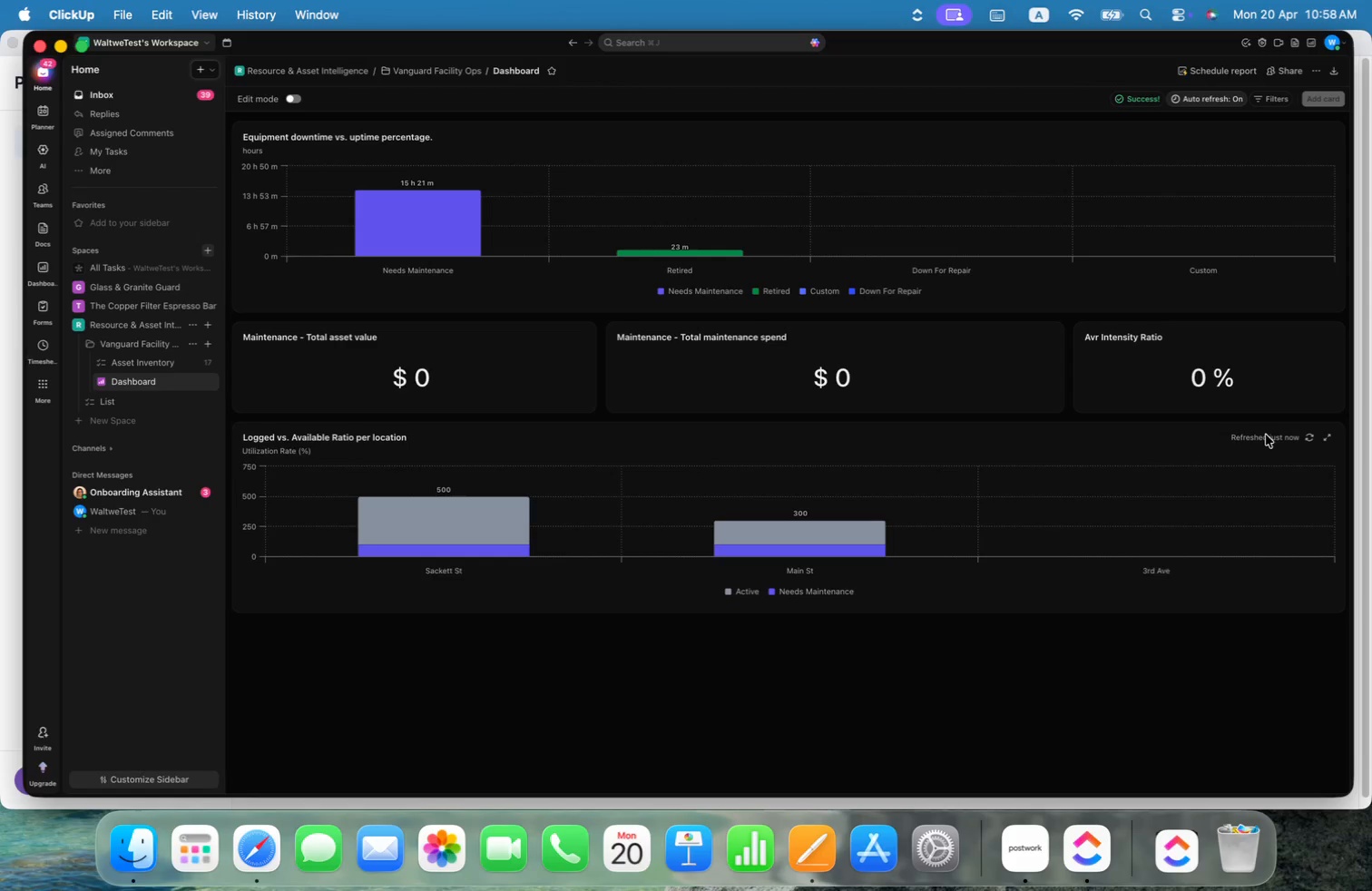 
left_click([1328, 436])
 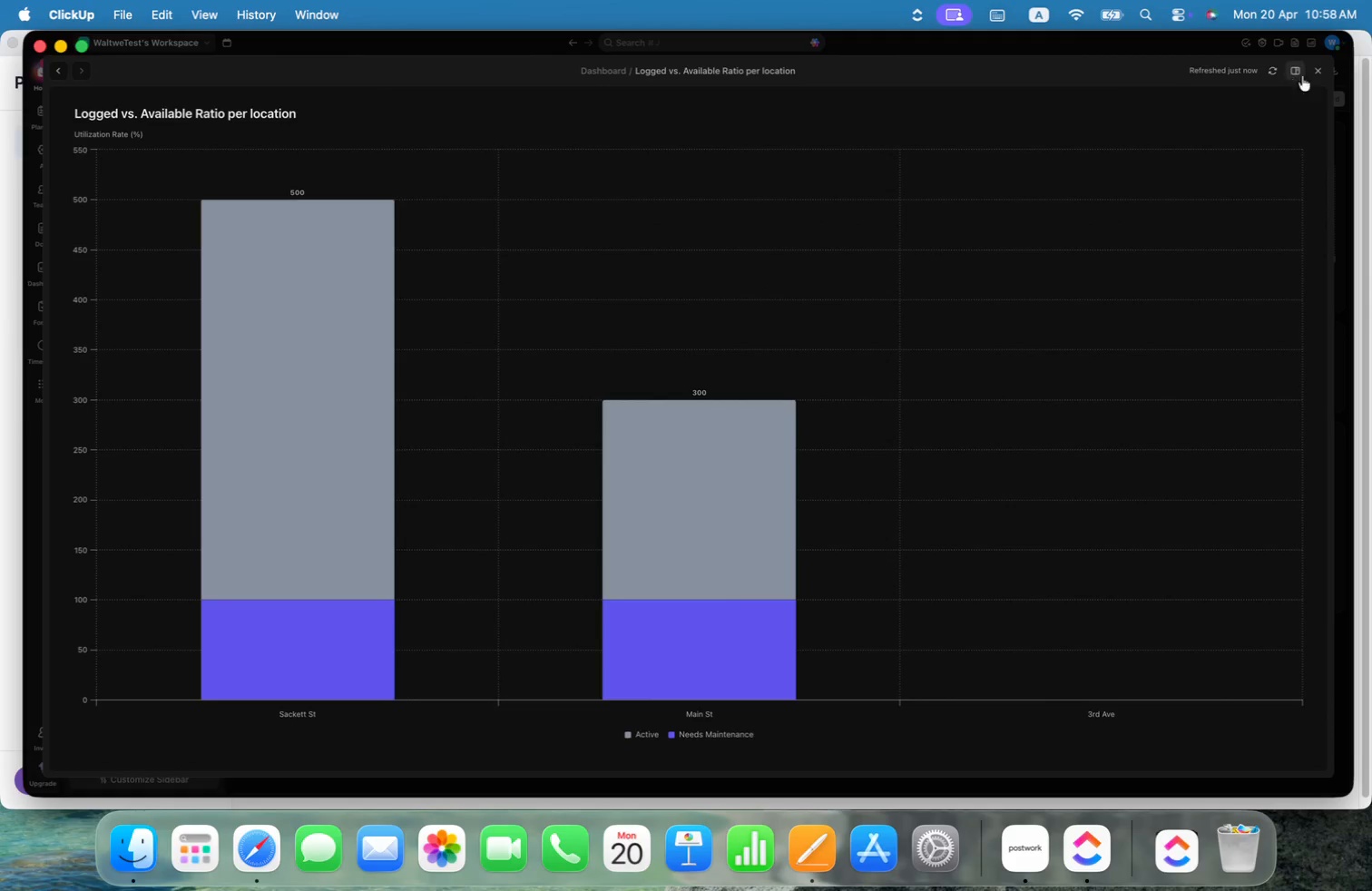 
left_click([1316, 72])
 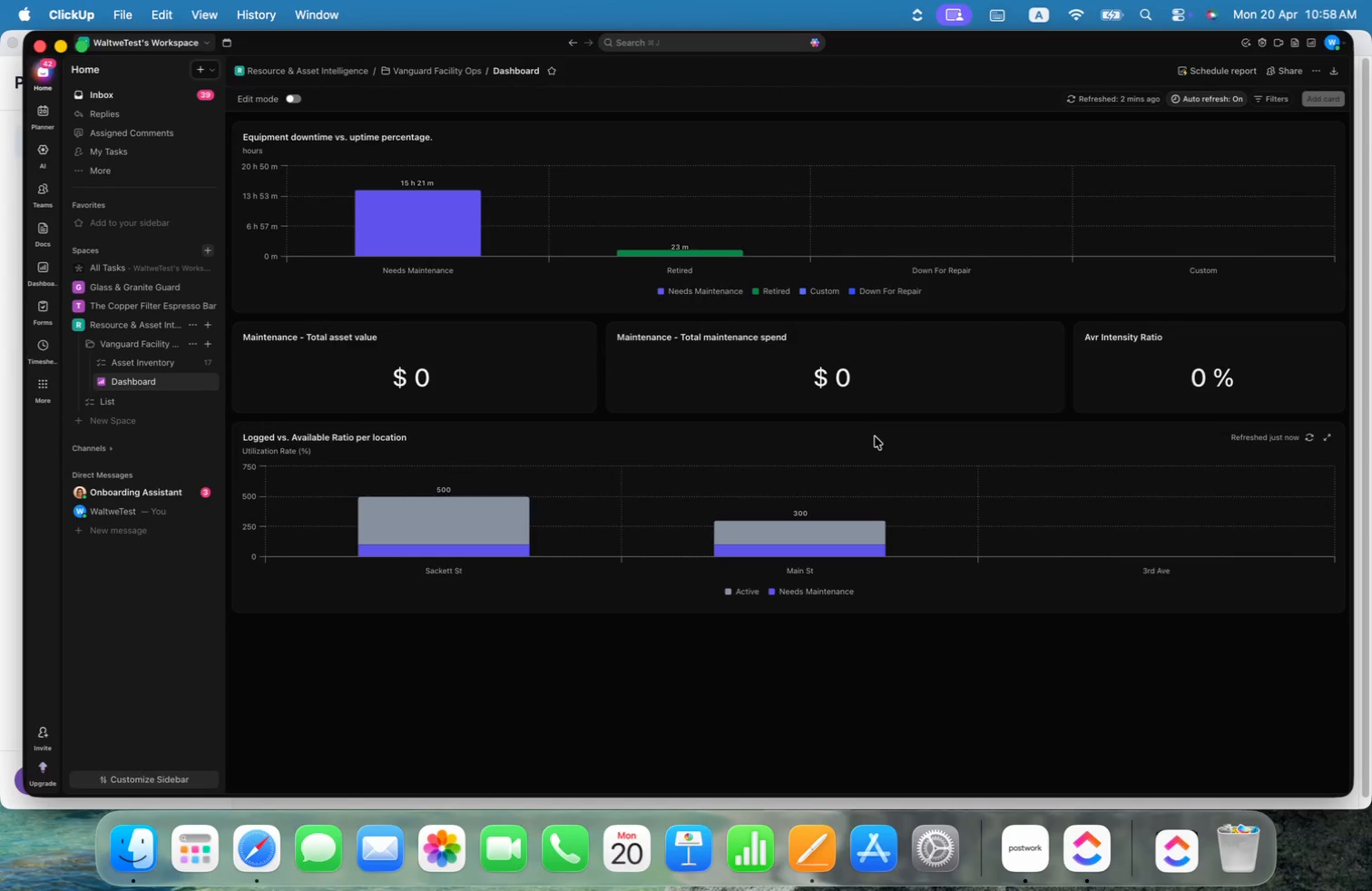 
left_click_drag(start_coordinate=[875, 436], to_coordinate=[892, 514])
 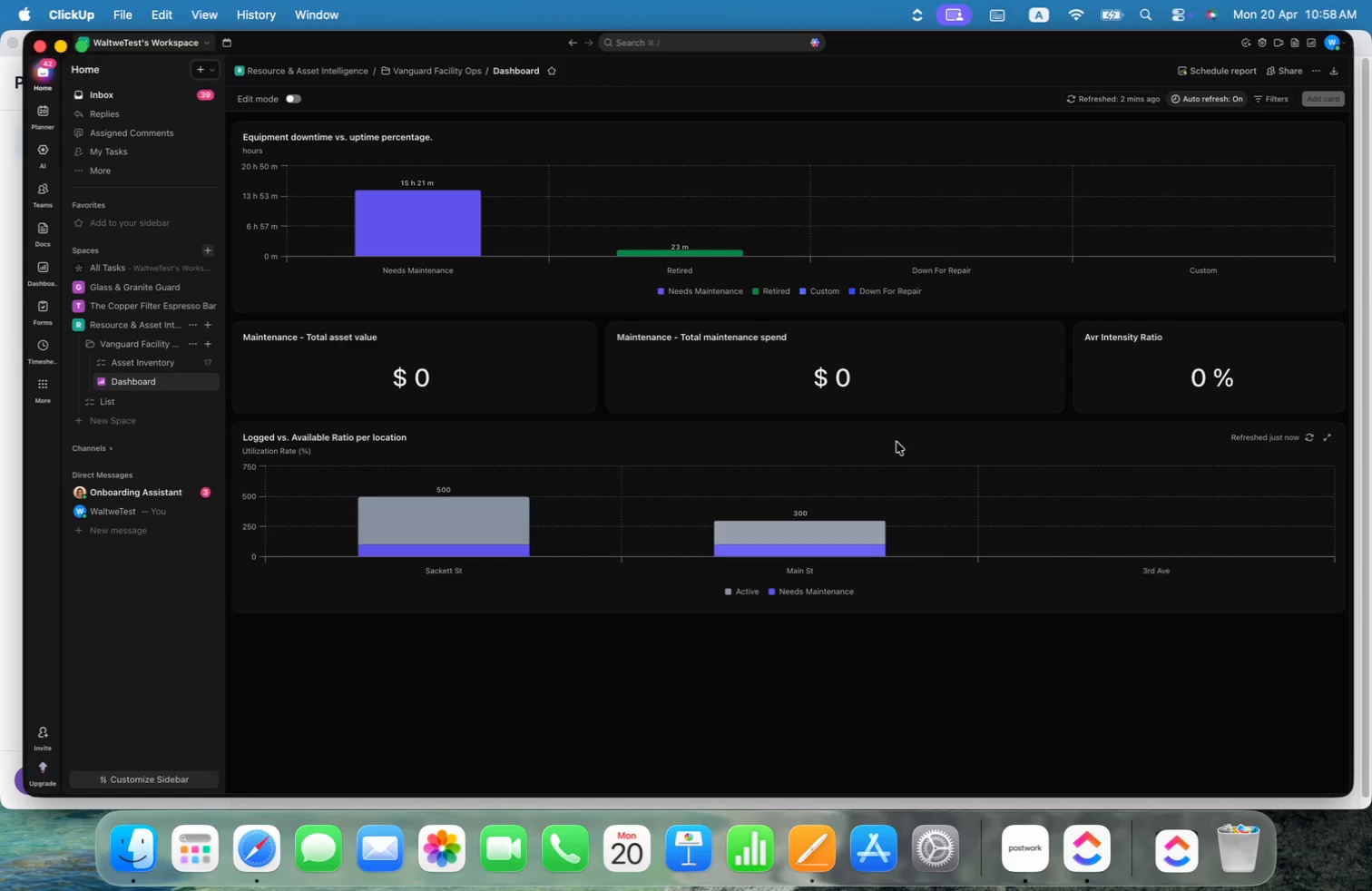 
left_click([897, 442])
 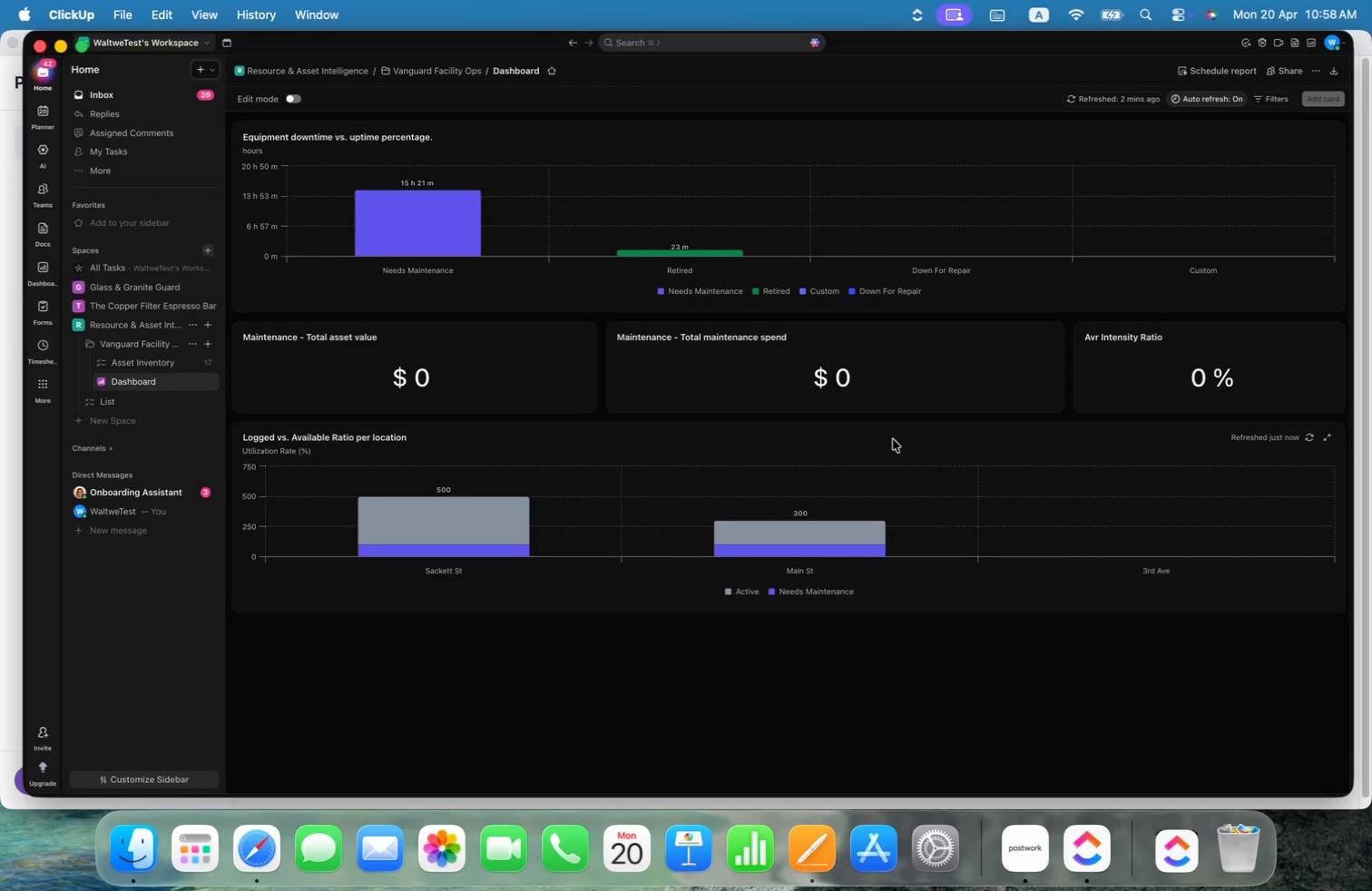 
key(Backspace)
 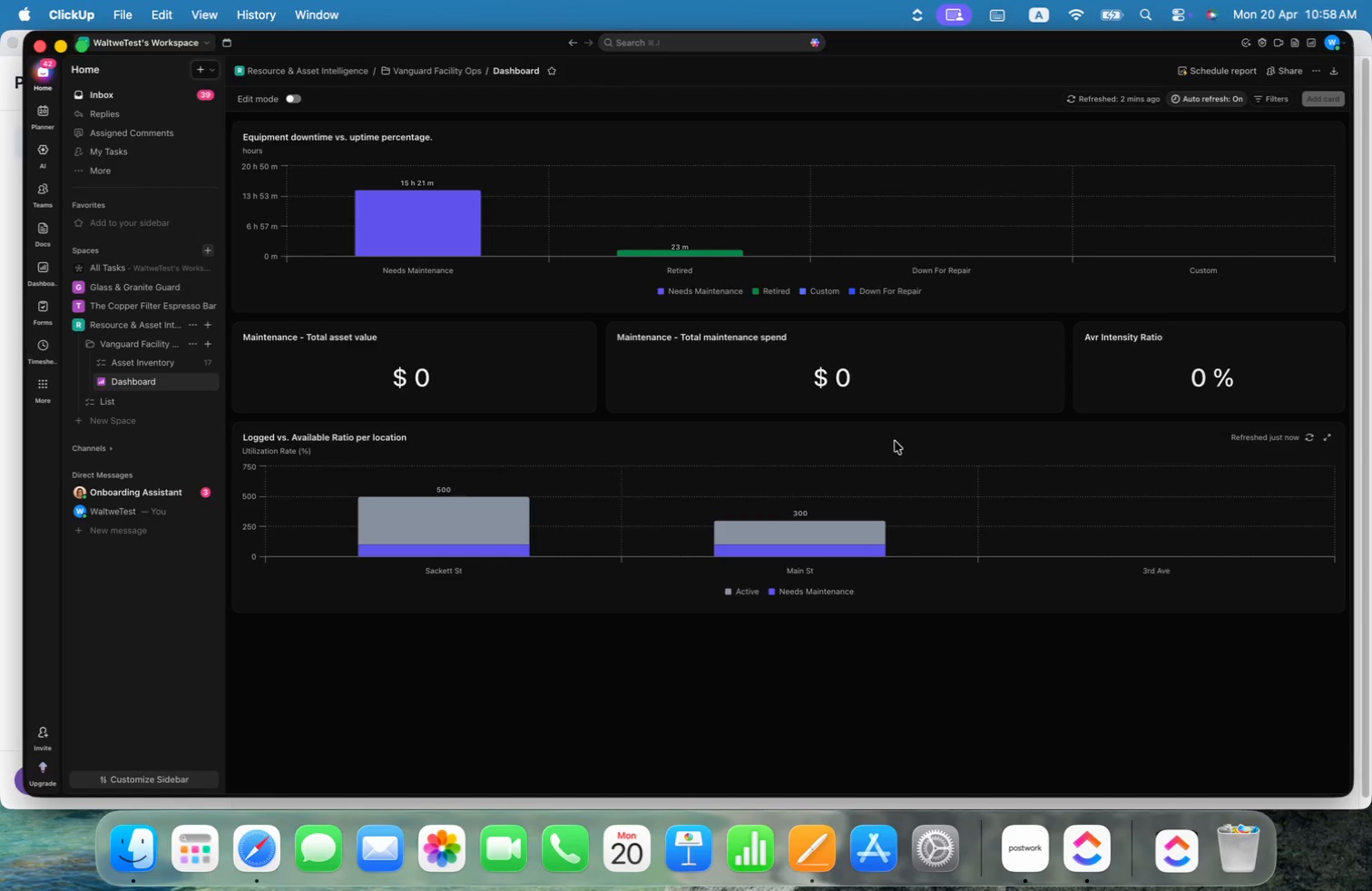 
right_click([895, 441])
 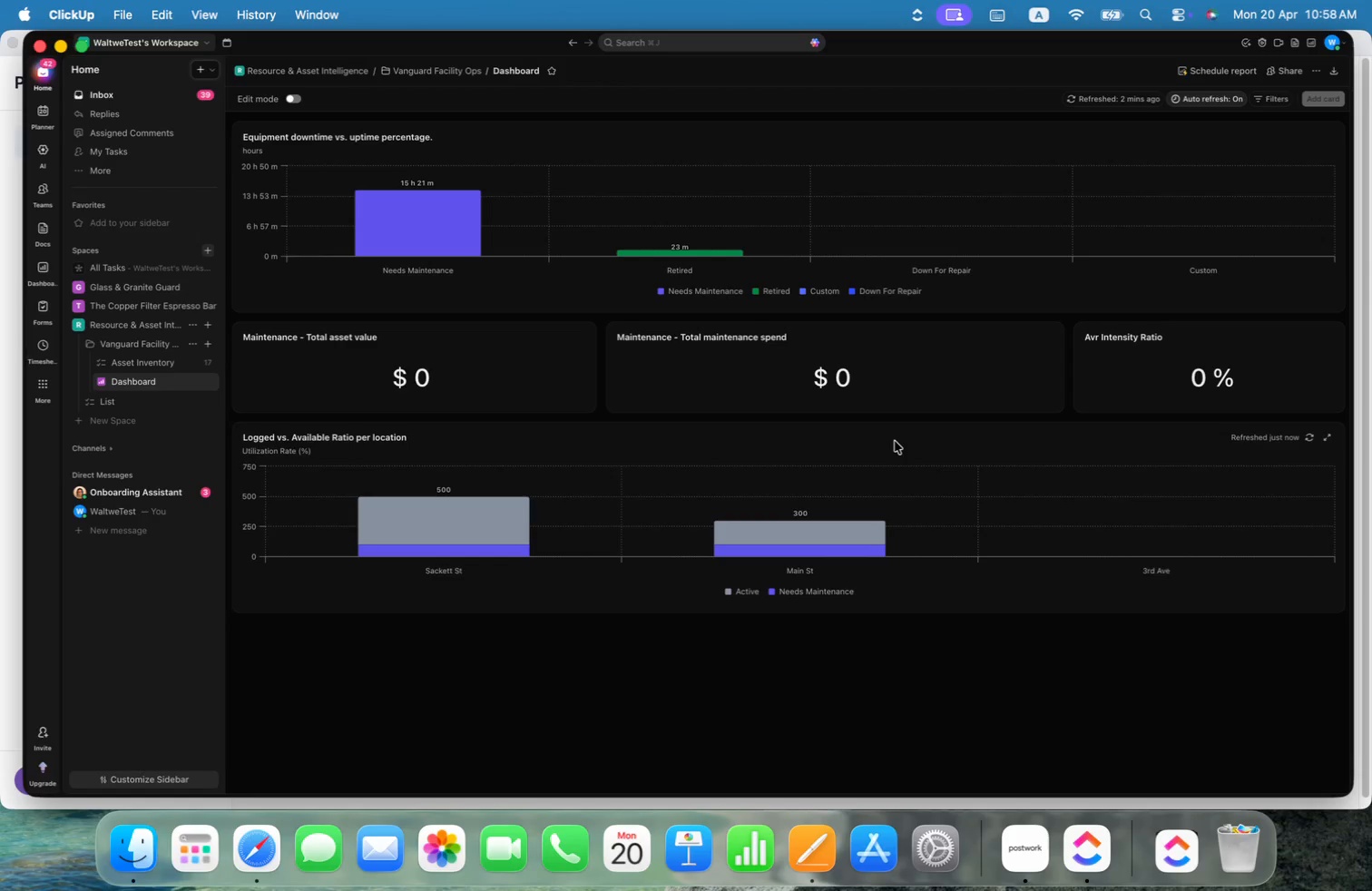 
left_click_drag(start_coordinate=[895, 441], to_coordinate=[816, 443])
 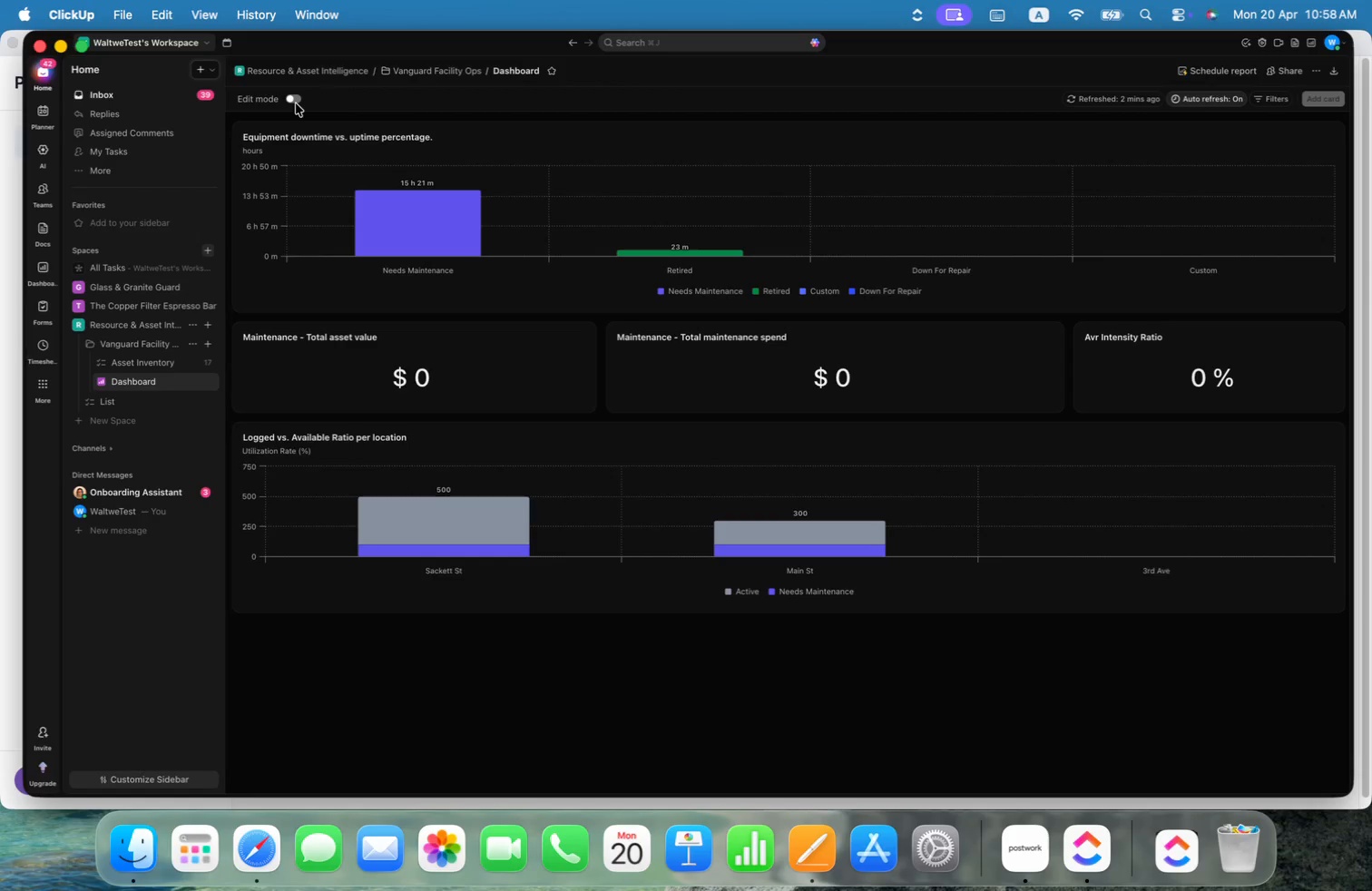 
left_click([289, 97])
 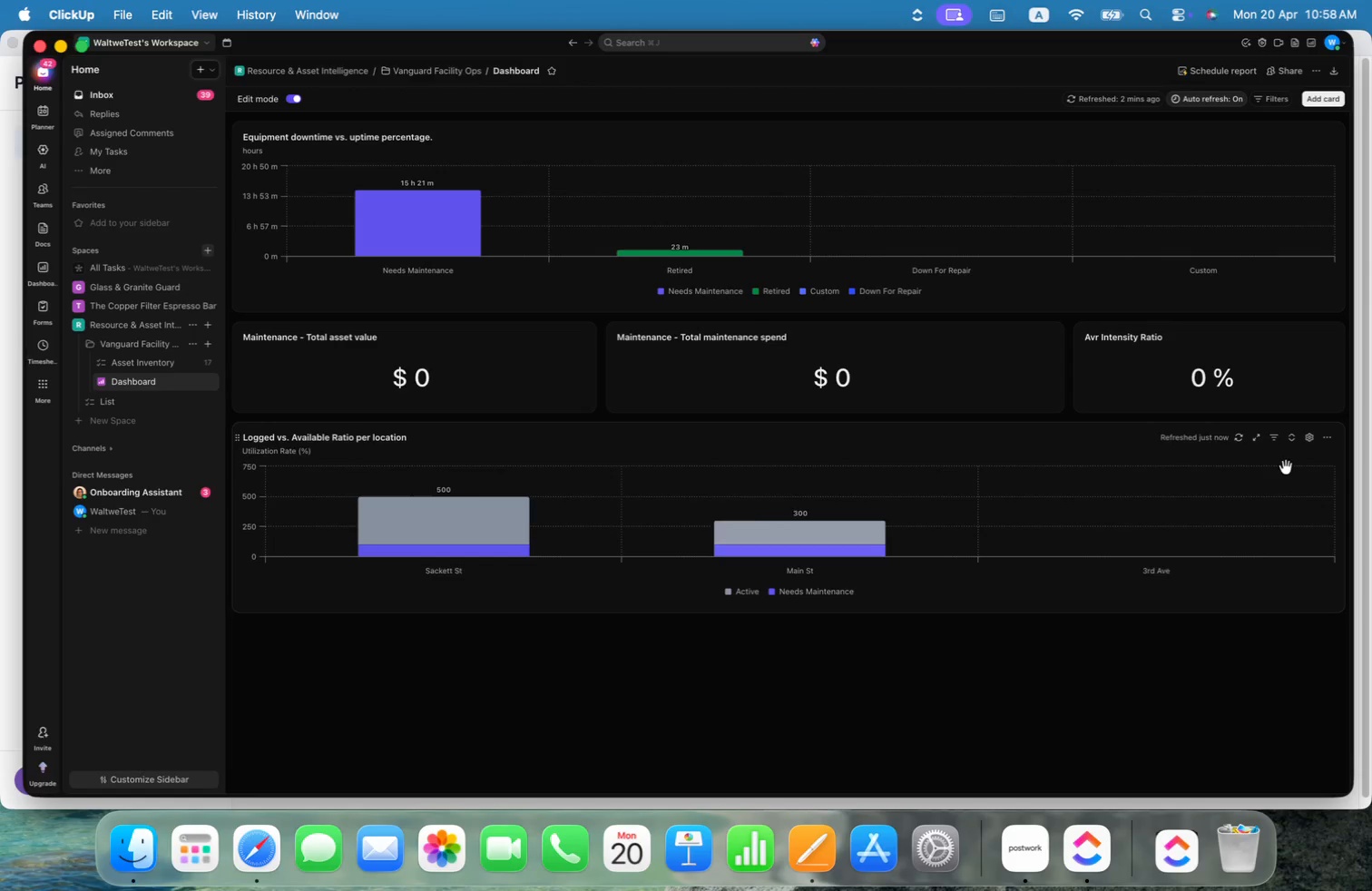 
left_click([1309, 439])
 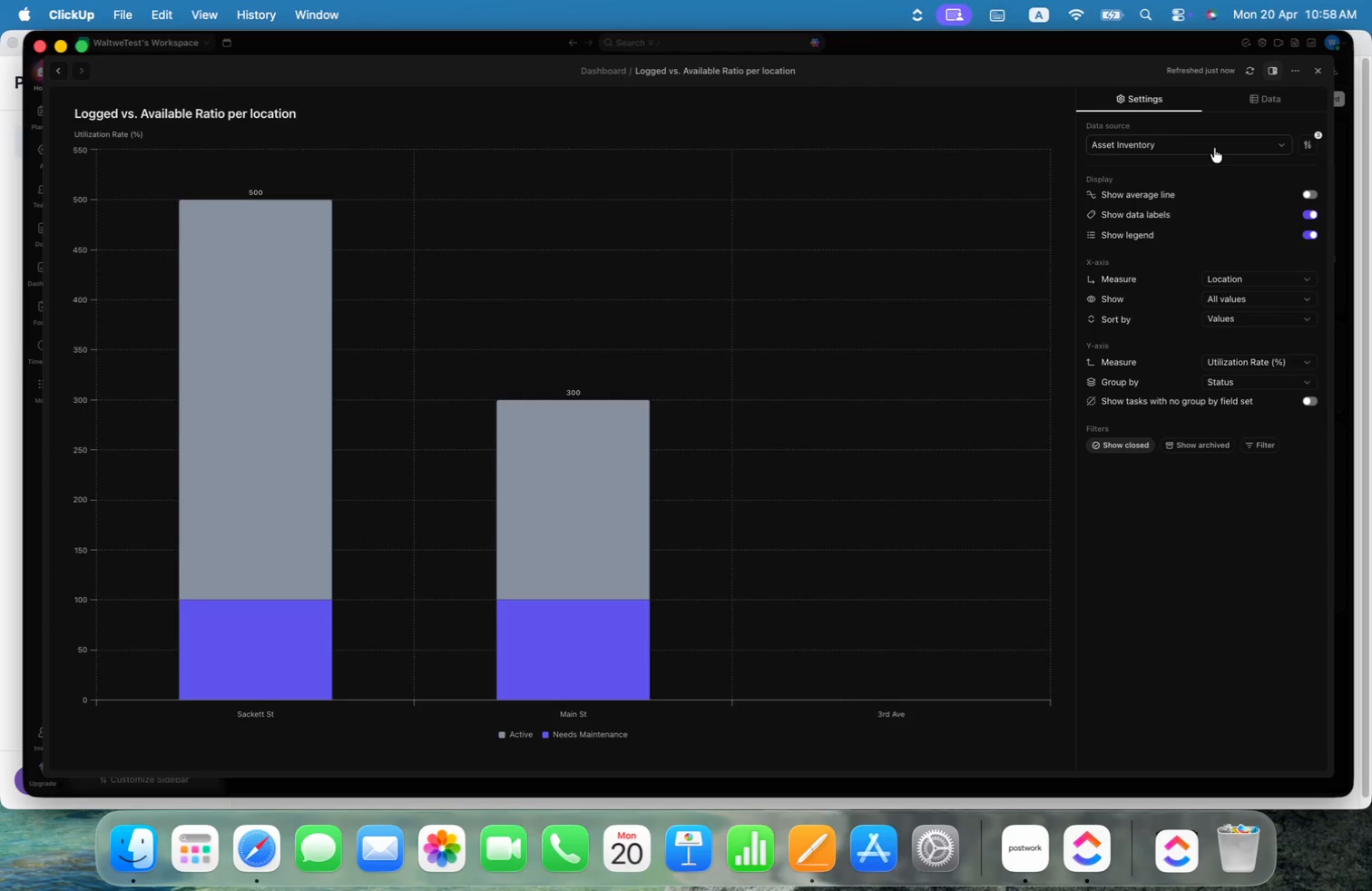 
left_click([1214, 144])
 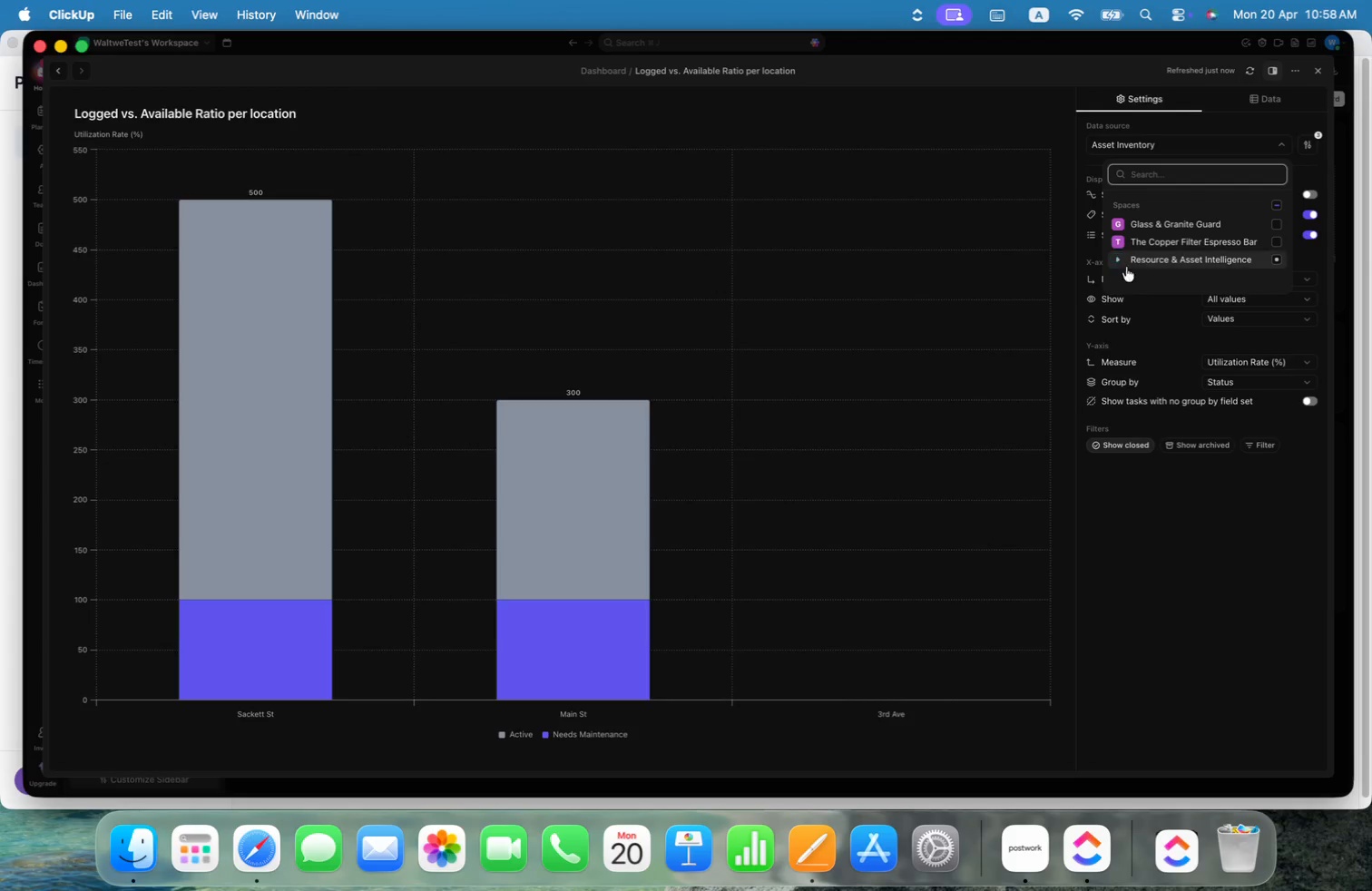 
left_click([1115, 260])
 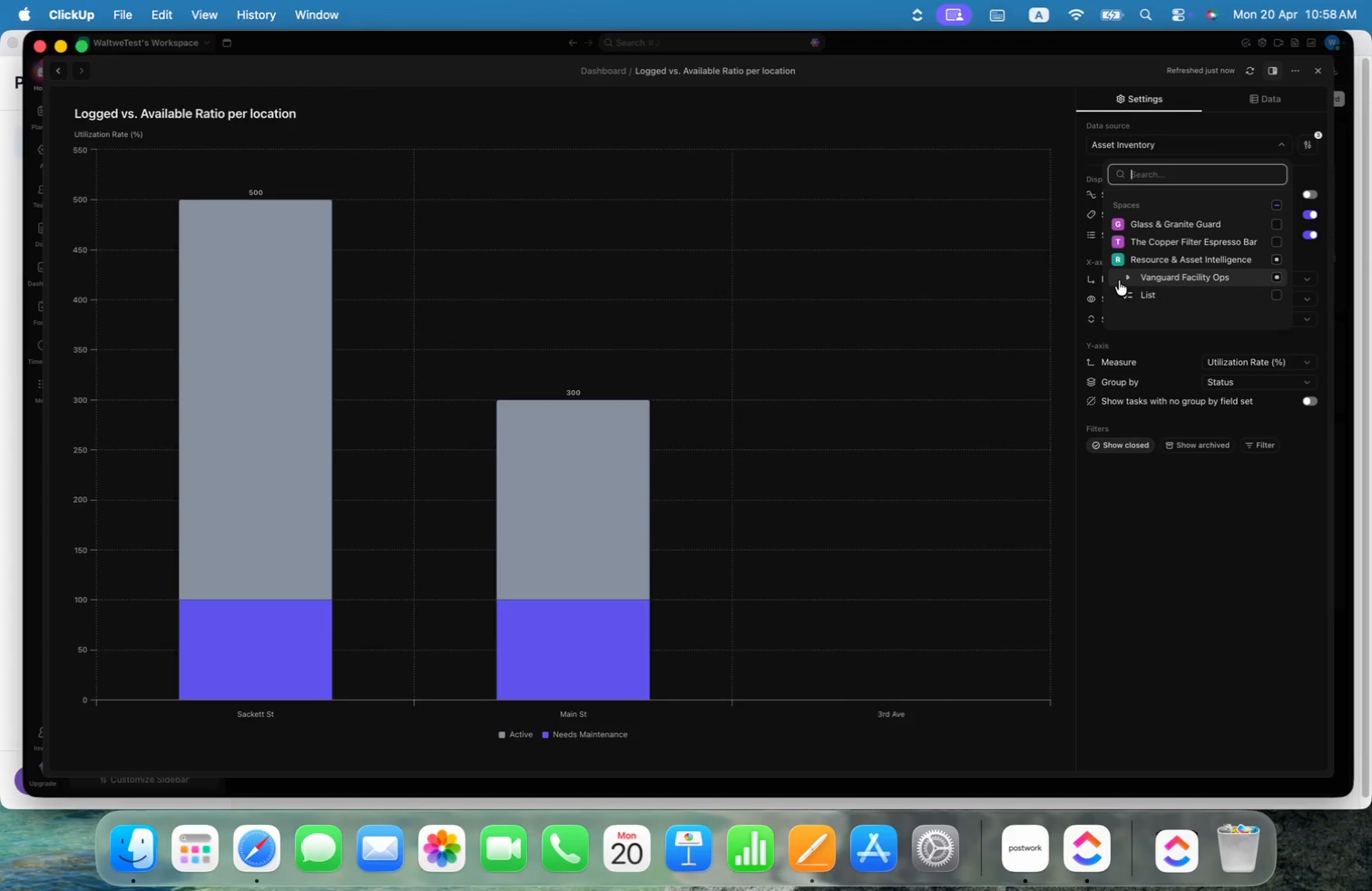 
left_click([1127, 275])
 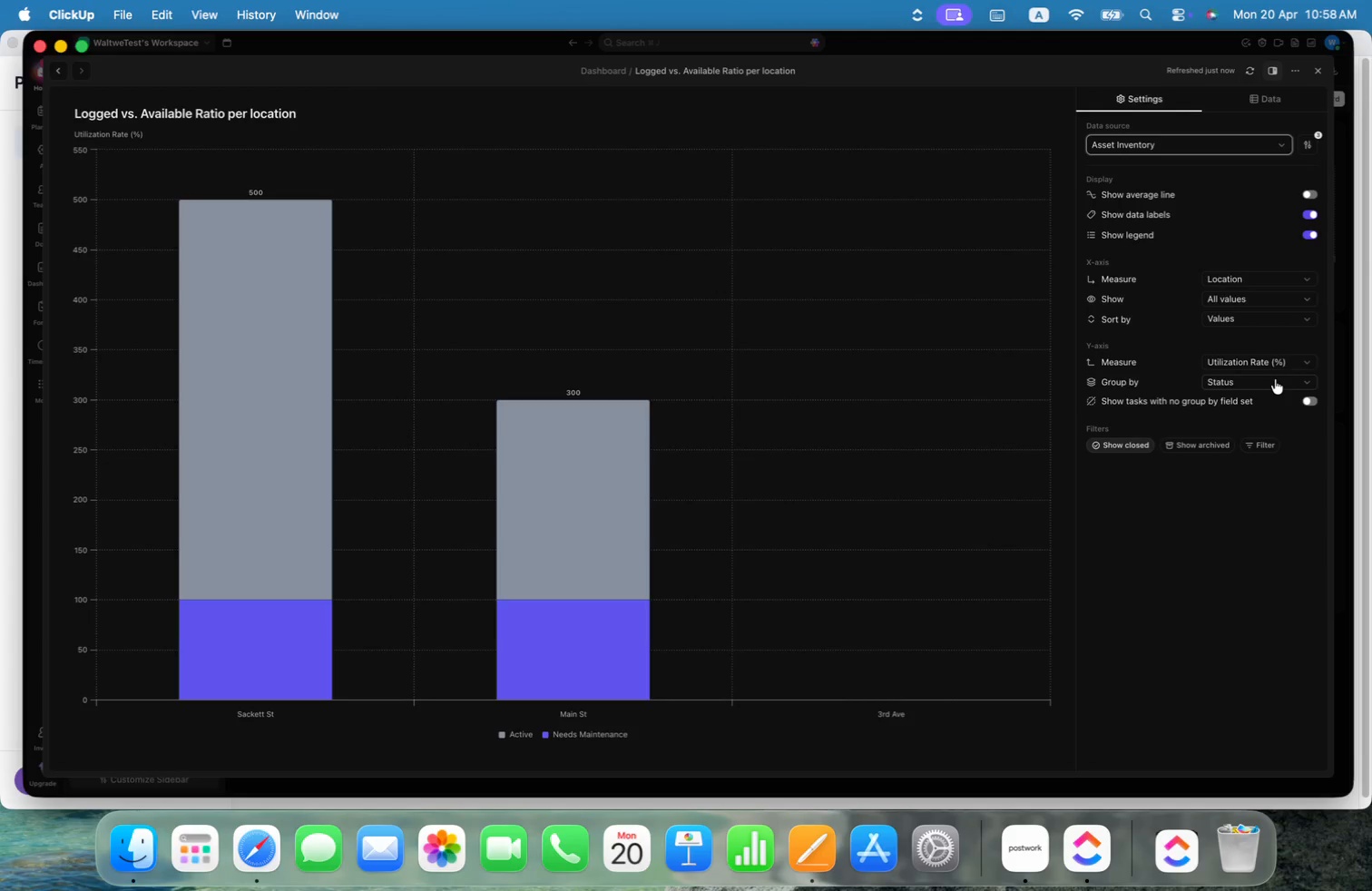 
left_click([1275, 379])
 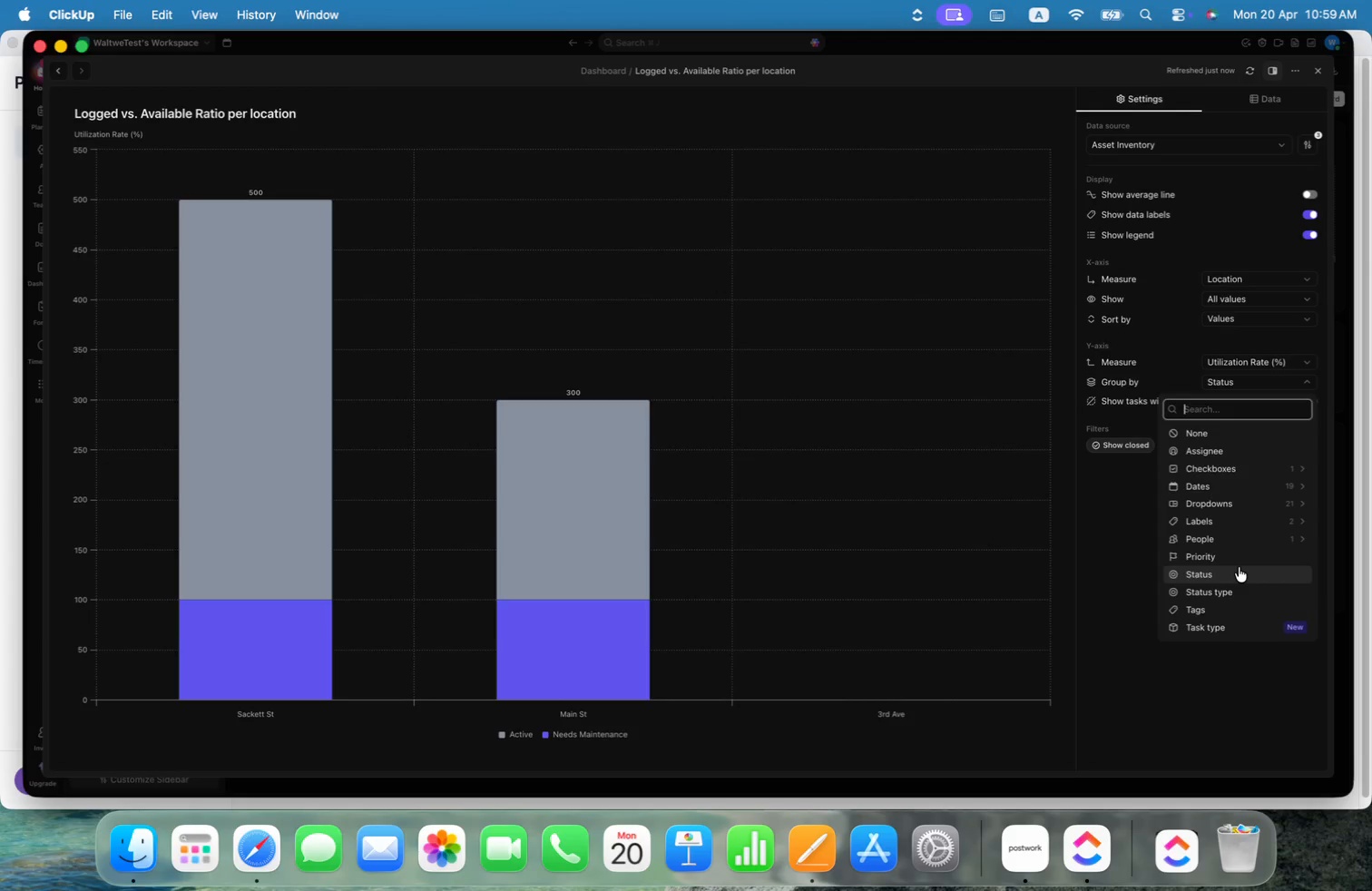 
wait(14.64)
 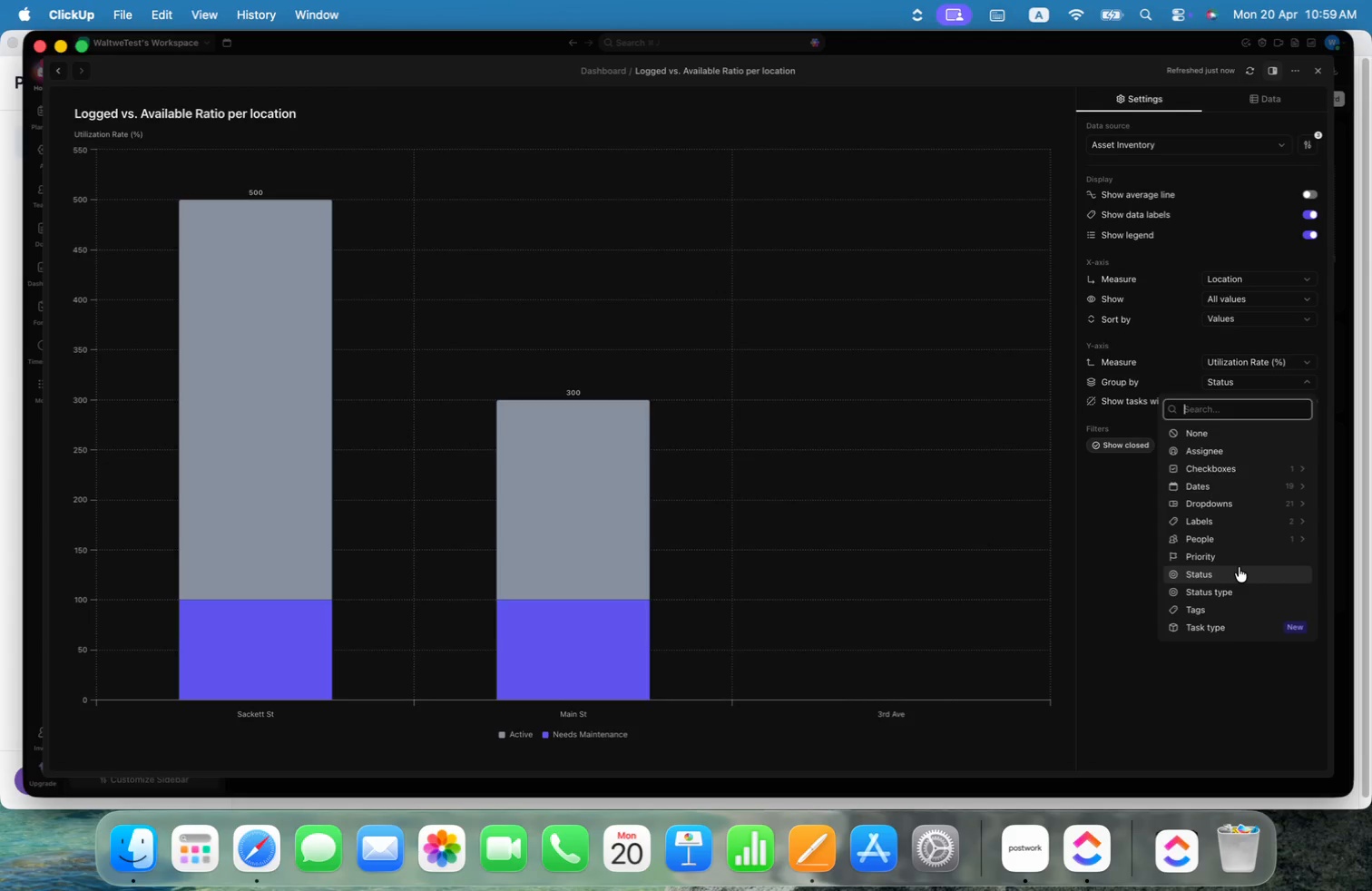 
left_click([1171, 677])
 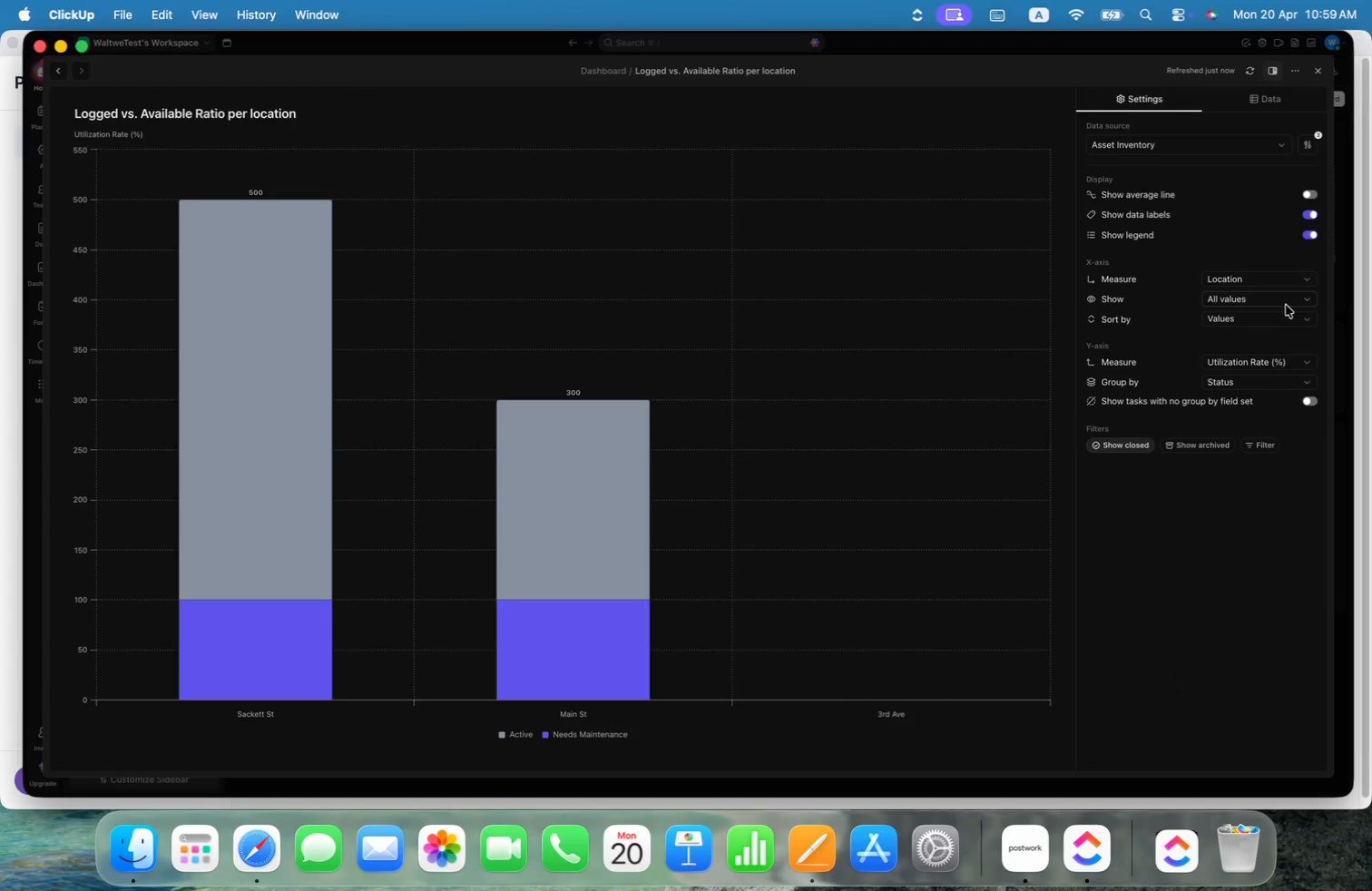 
left_click([1282, 306])
 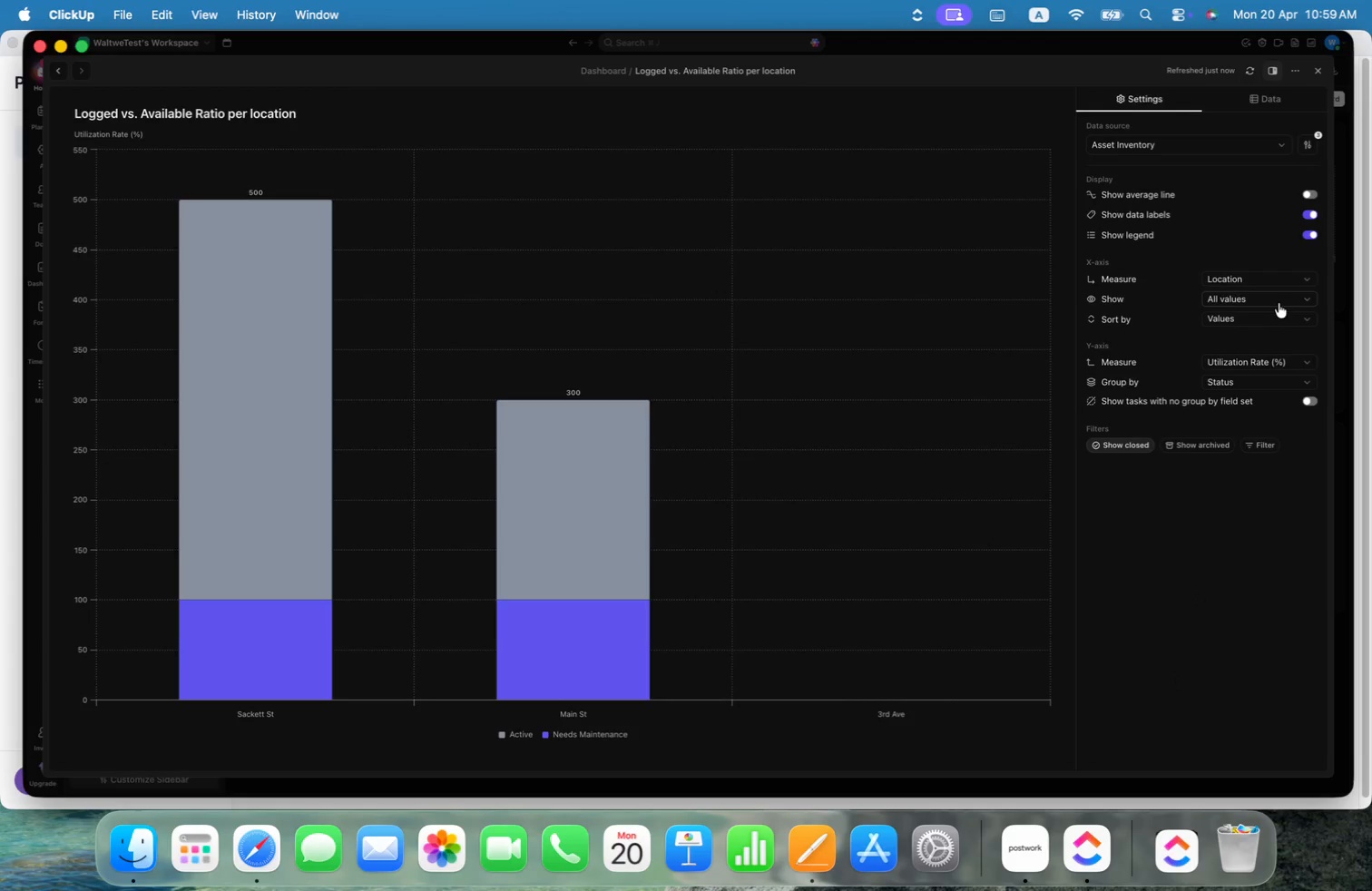 
left_click([1279, 298])
 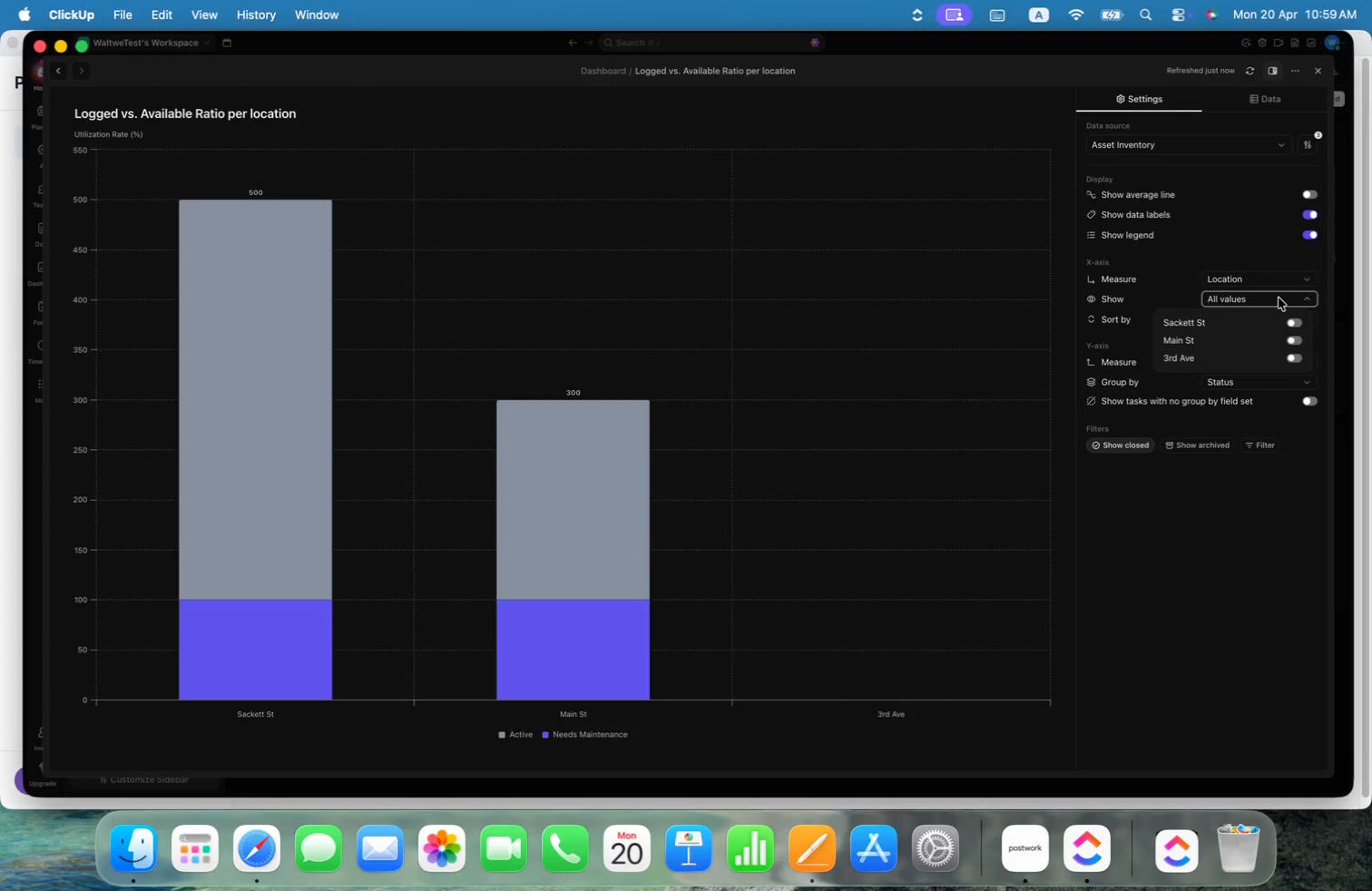 
left_click([1279, 298])
 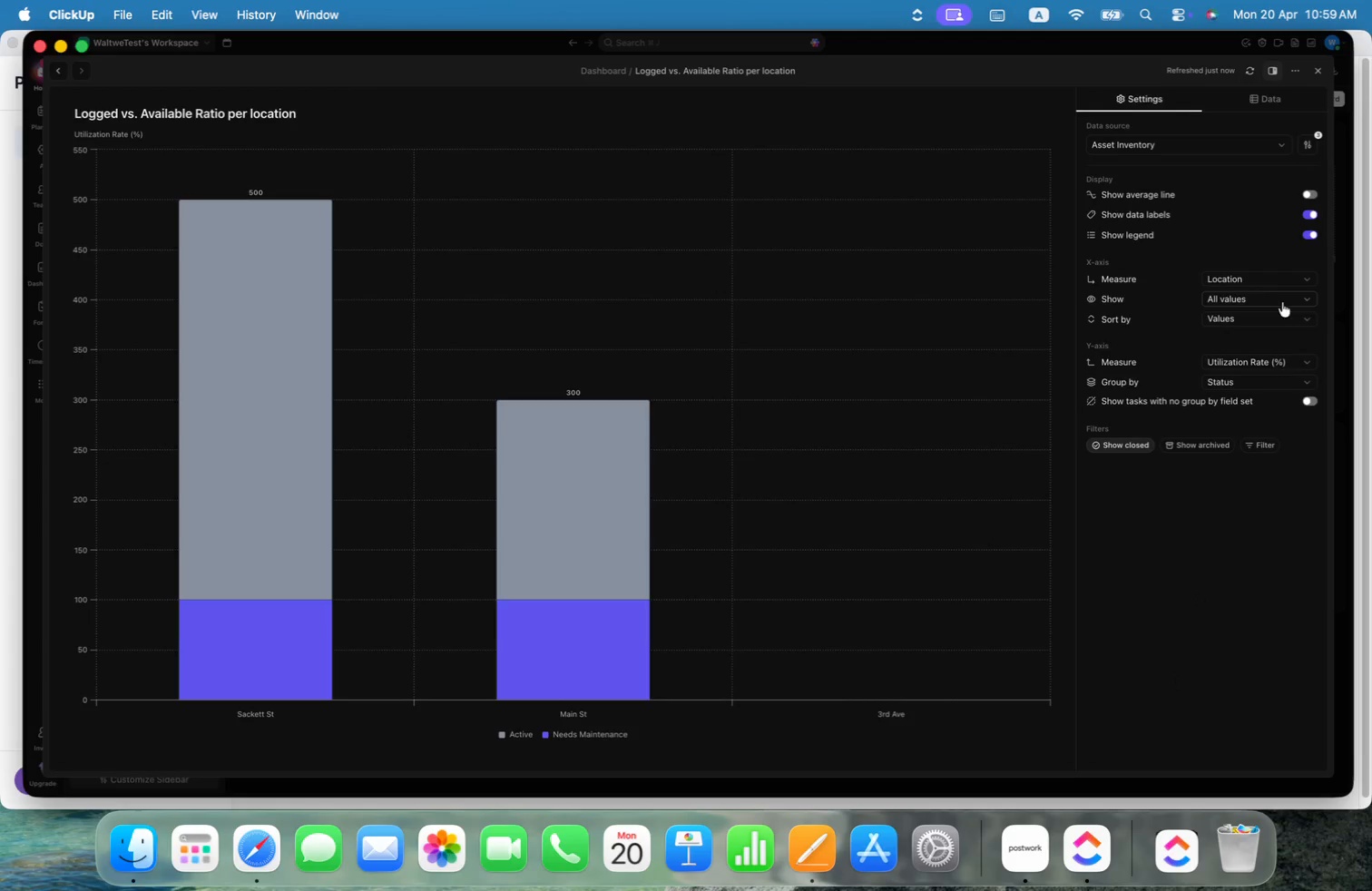 
left_click([1285, 317])
 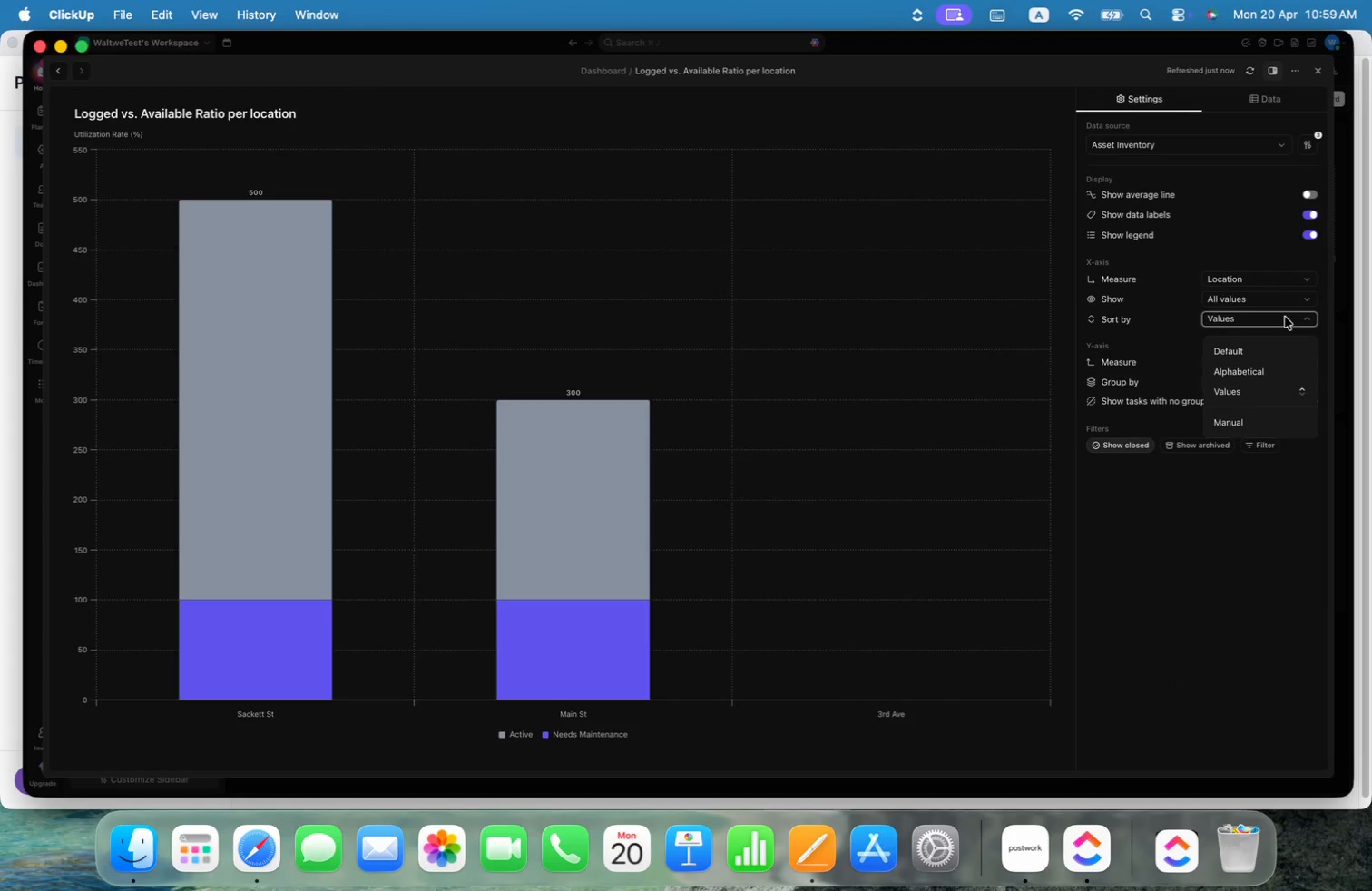 
left_click([1285, 317])
 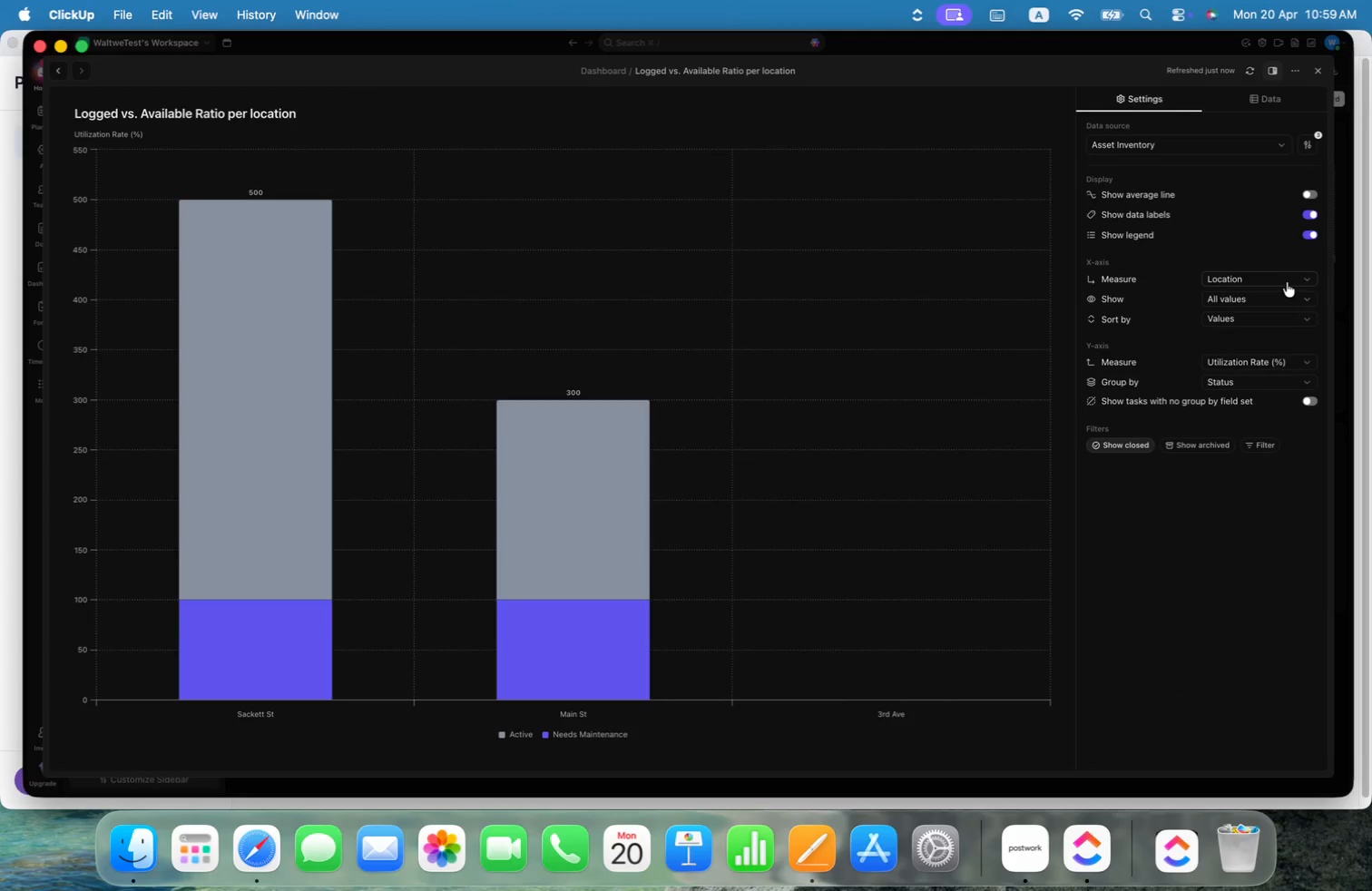 
left_click([1287, 282])
 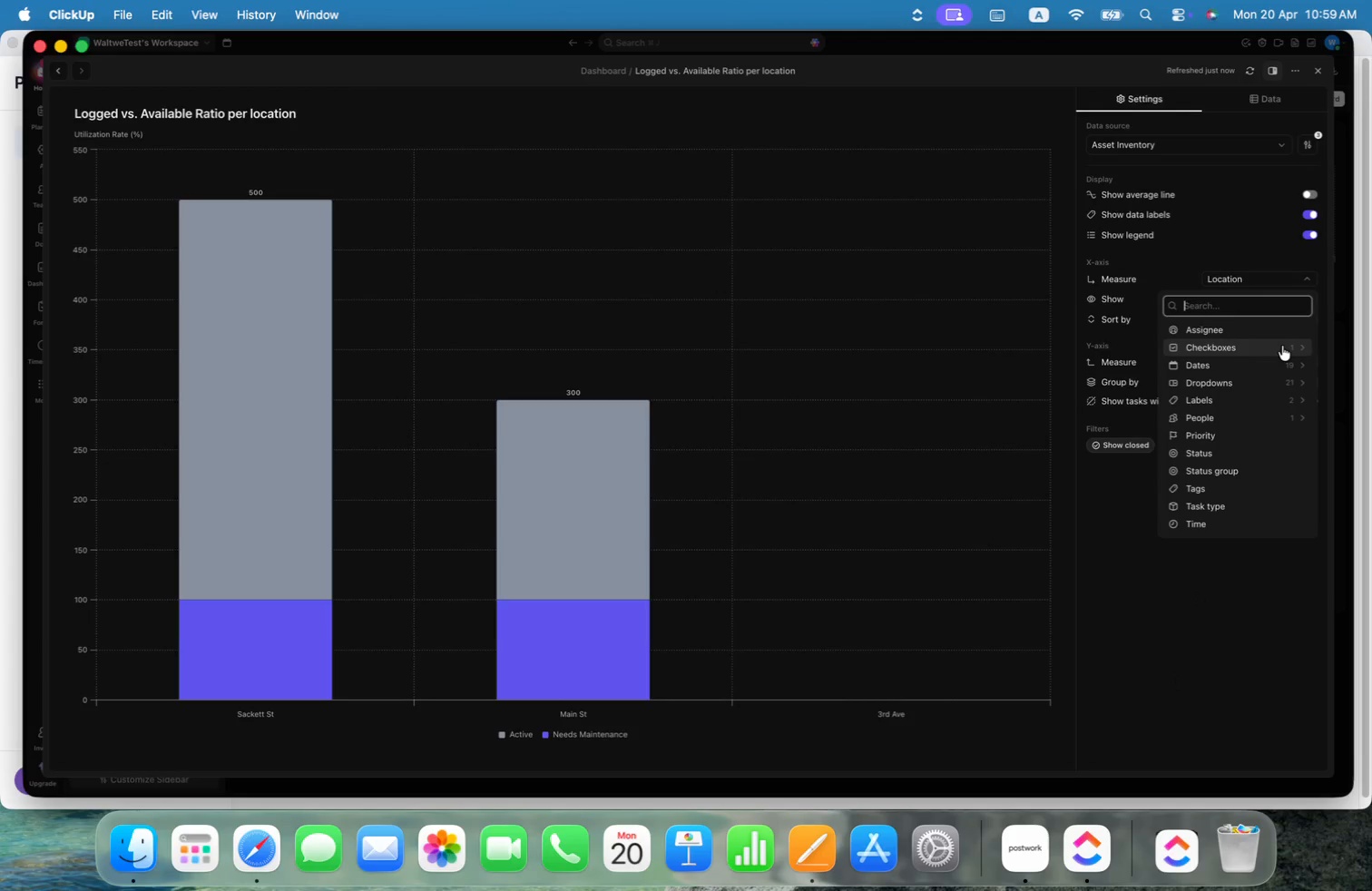 
left_click([1234, 245])
 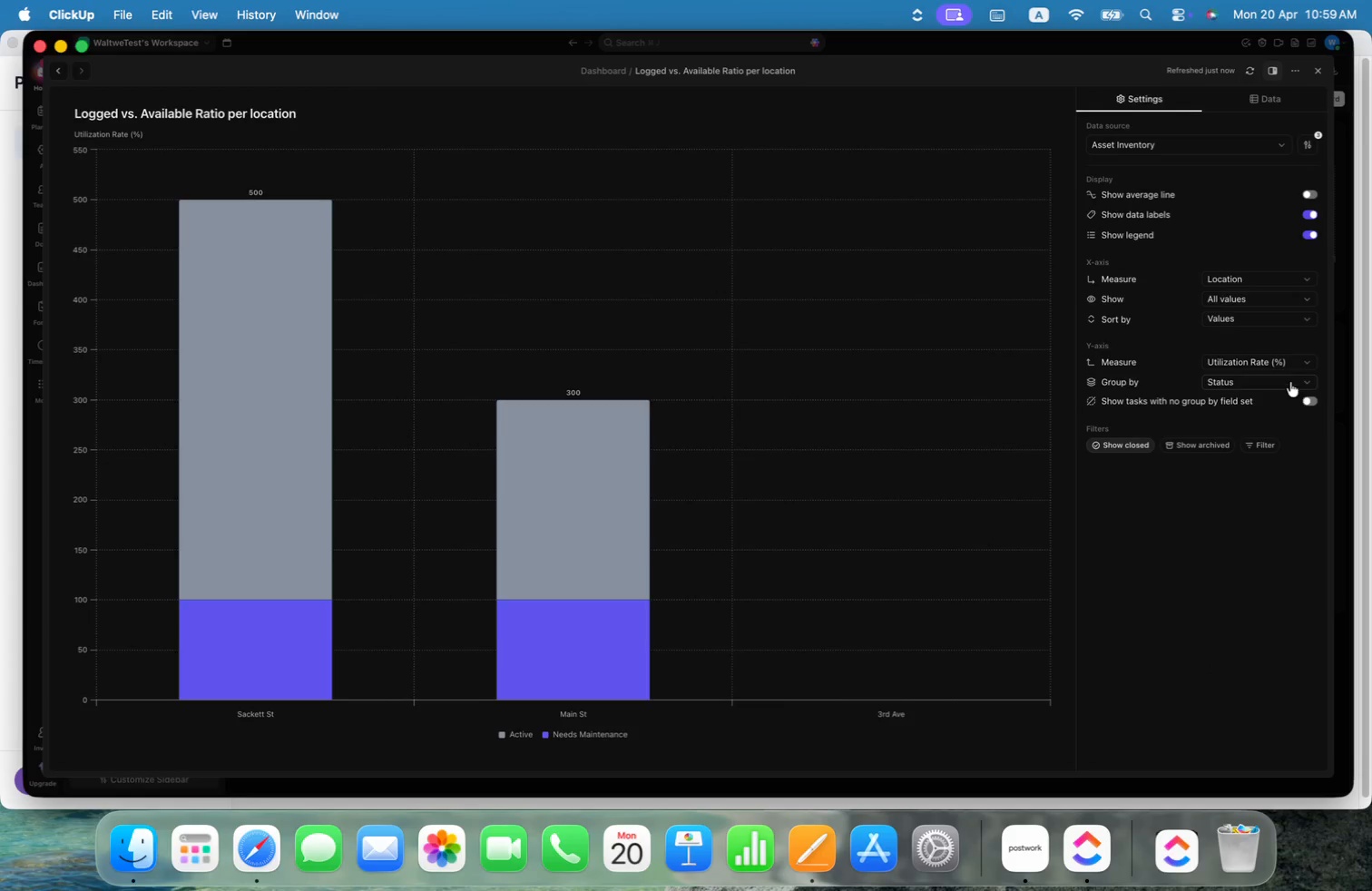 
left_click([1292, 367])
 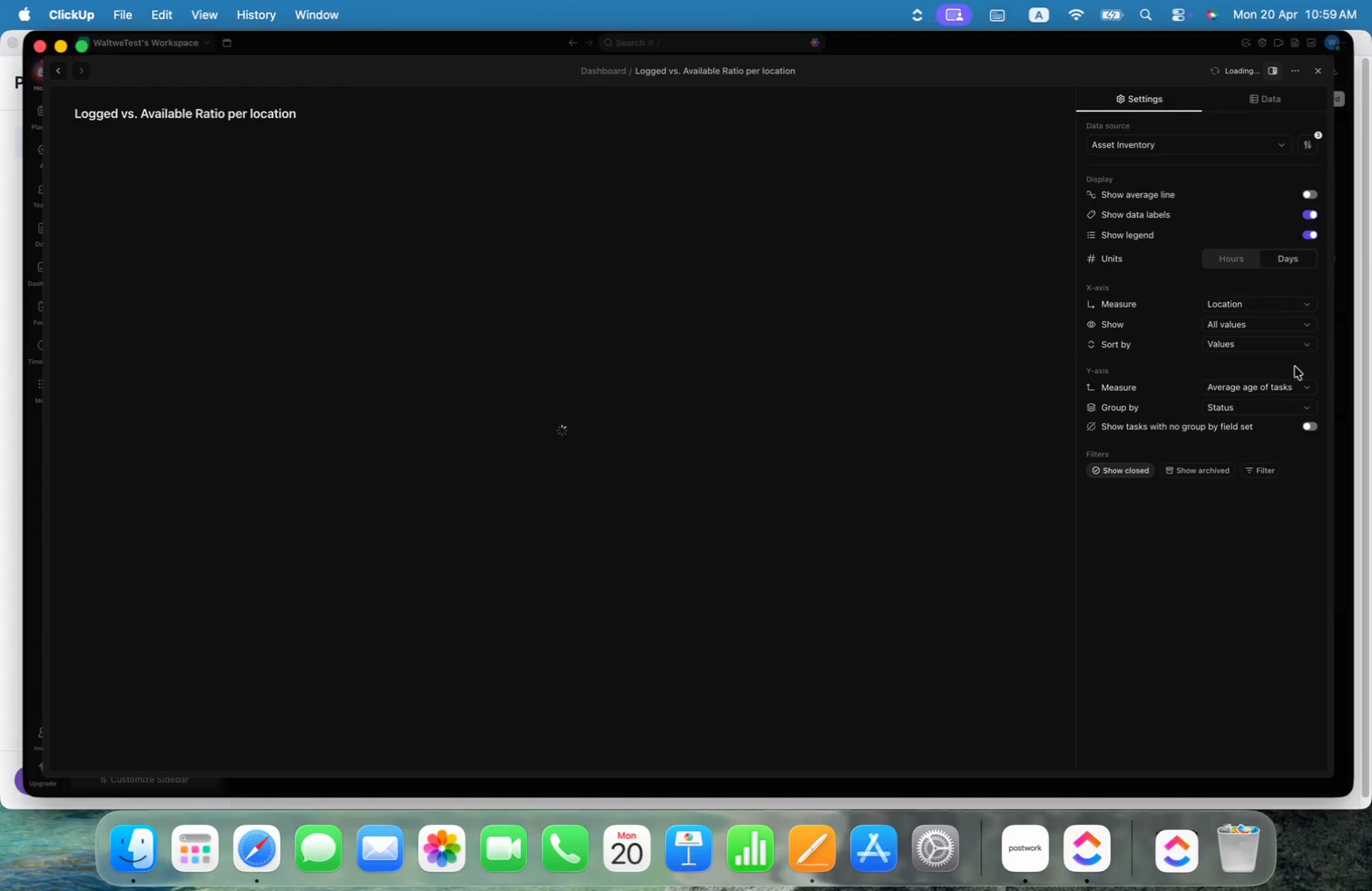 
left_click([1279, 405])
 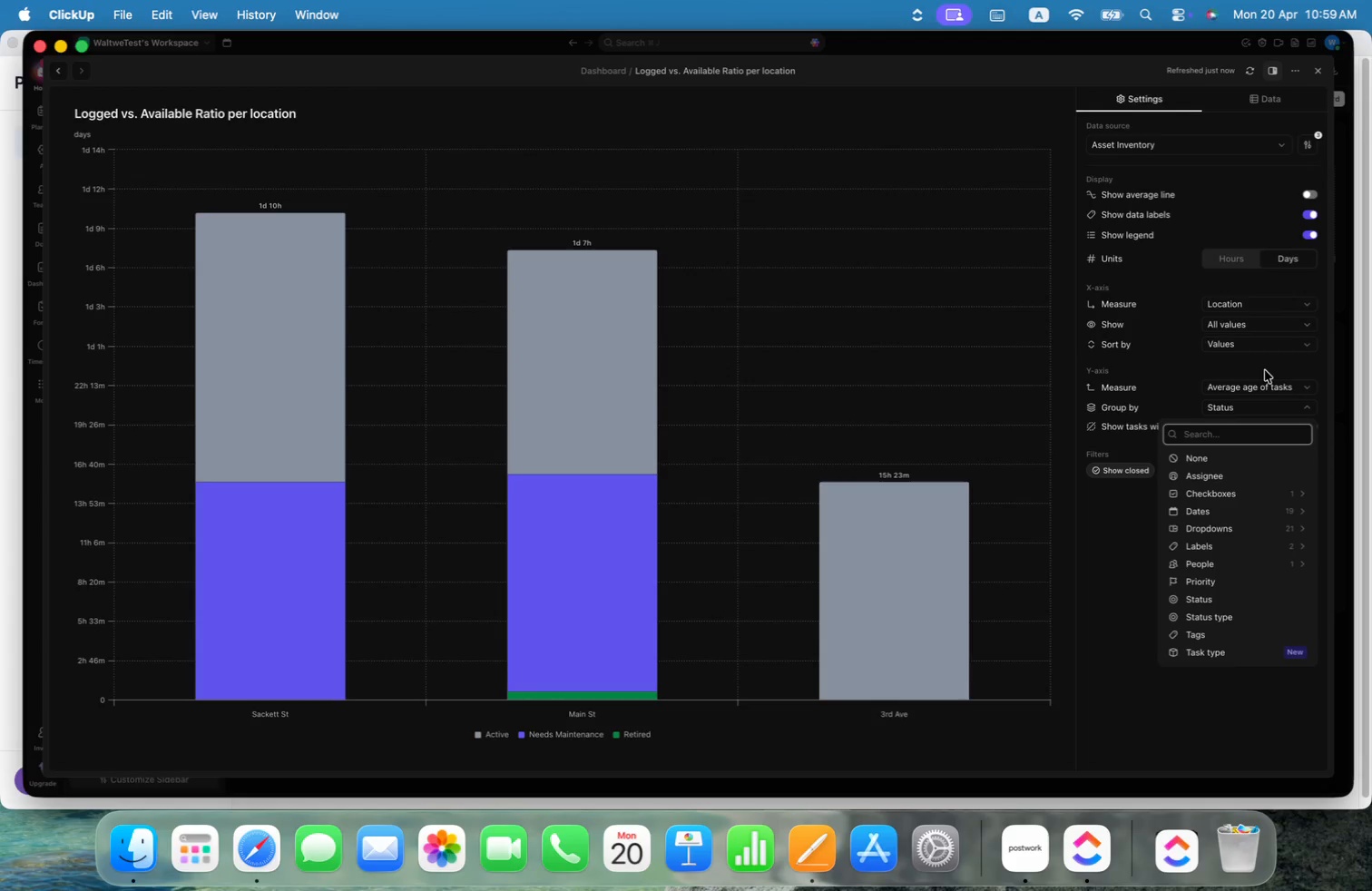 
left_click([1265, 370])
 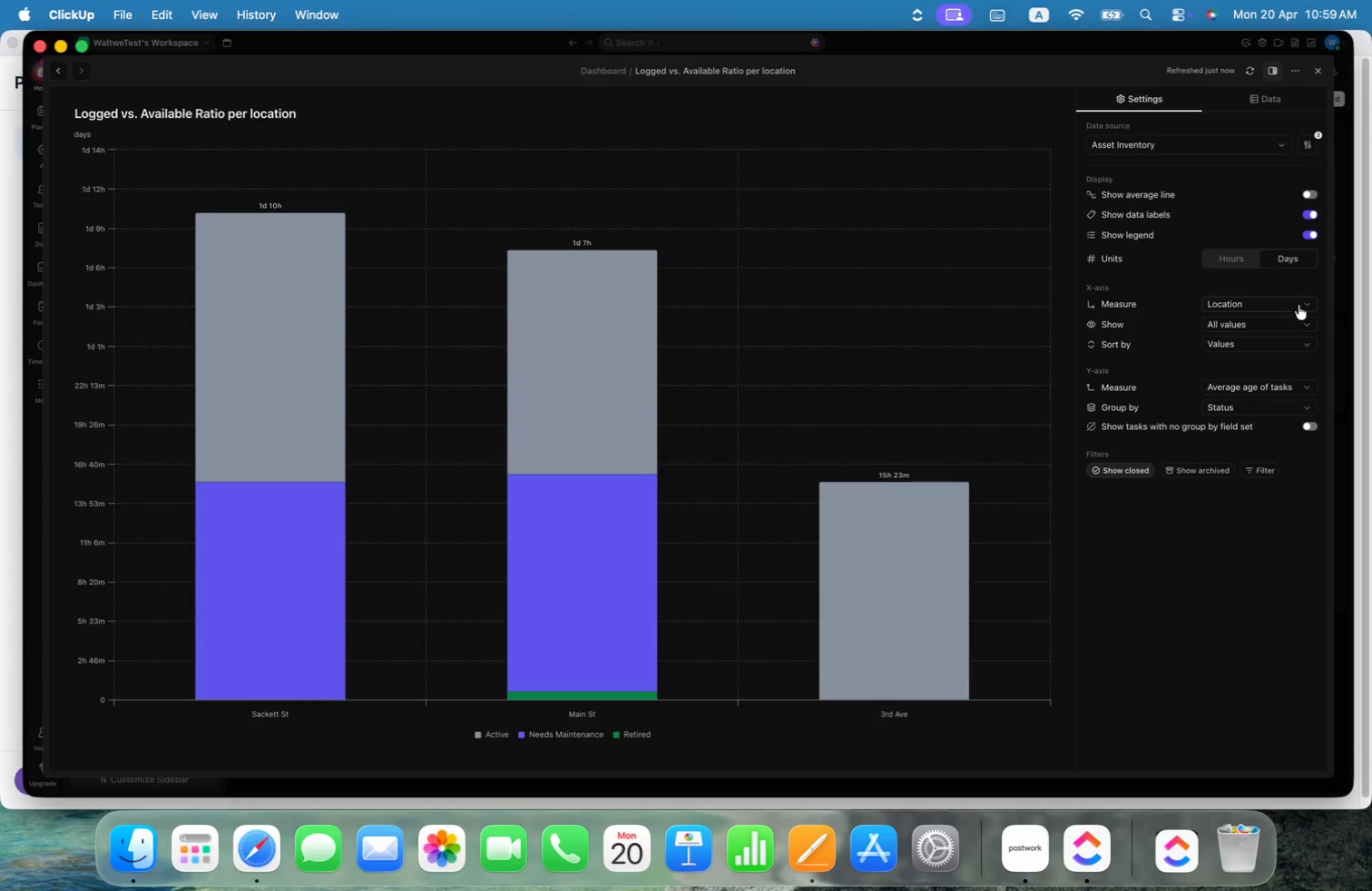 
left_click([1298, 303])
 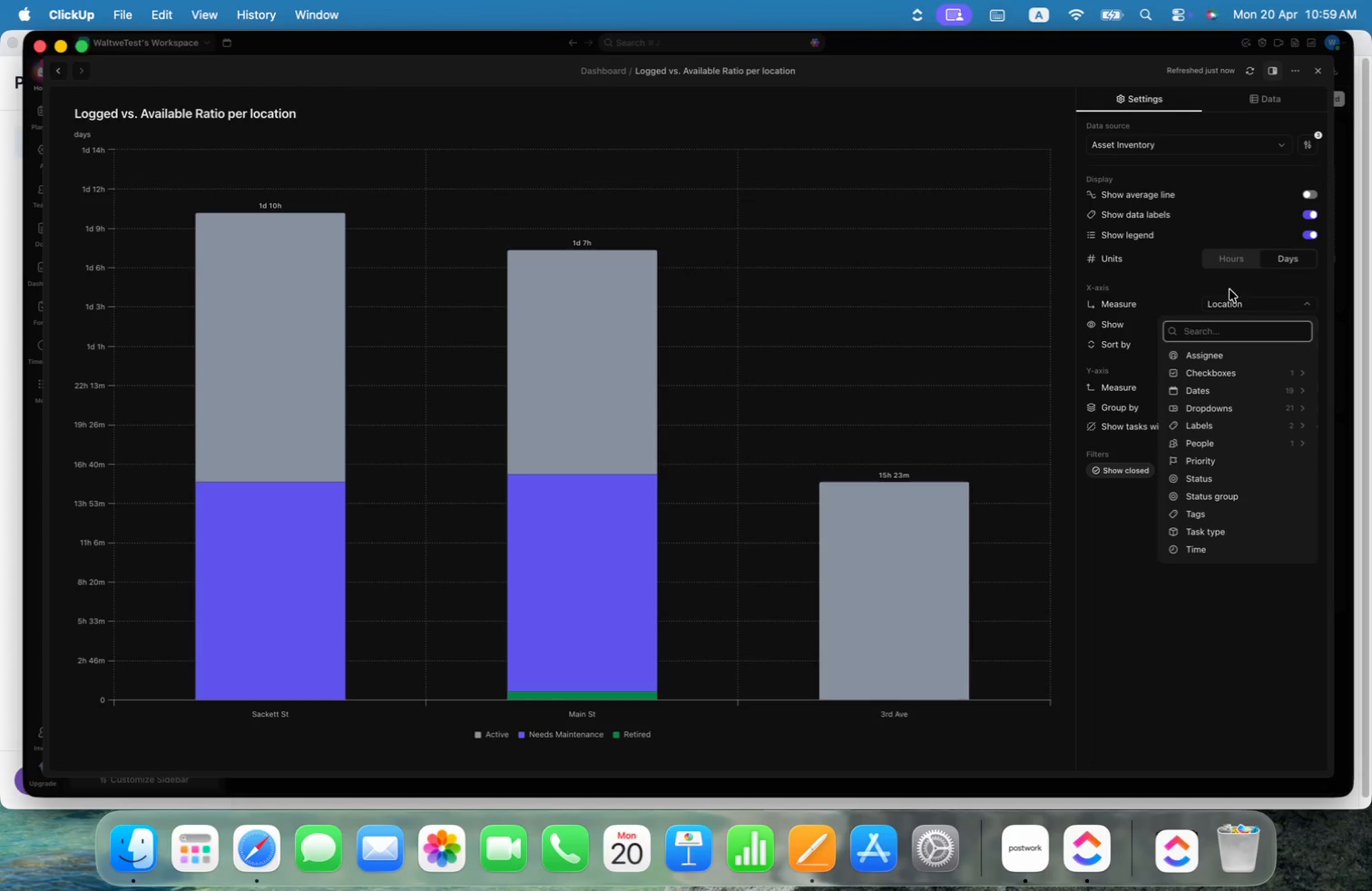 
left_click([1322, 71])
 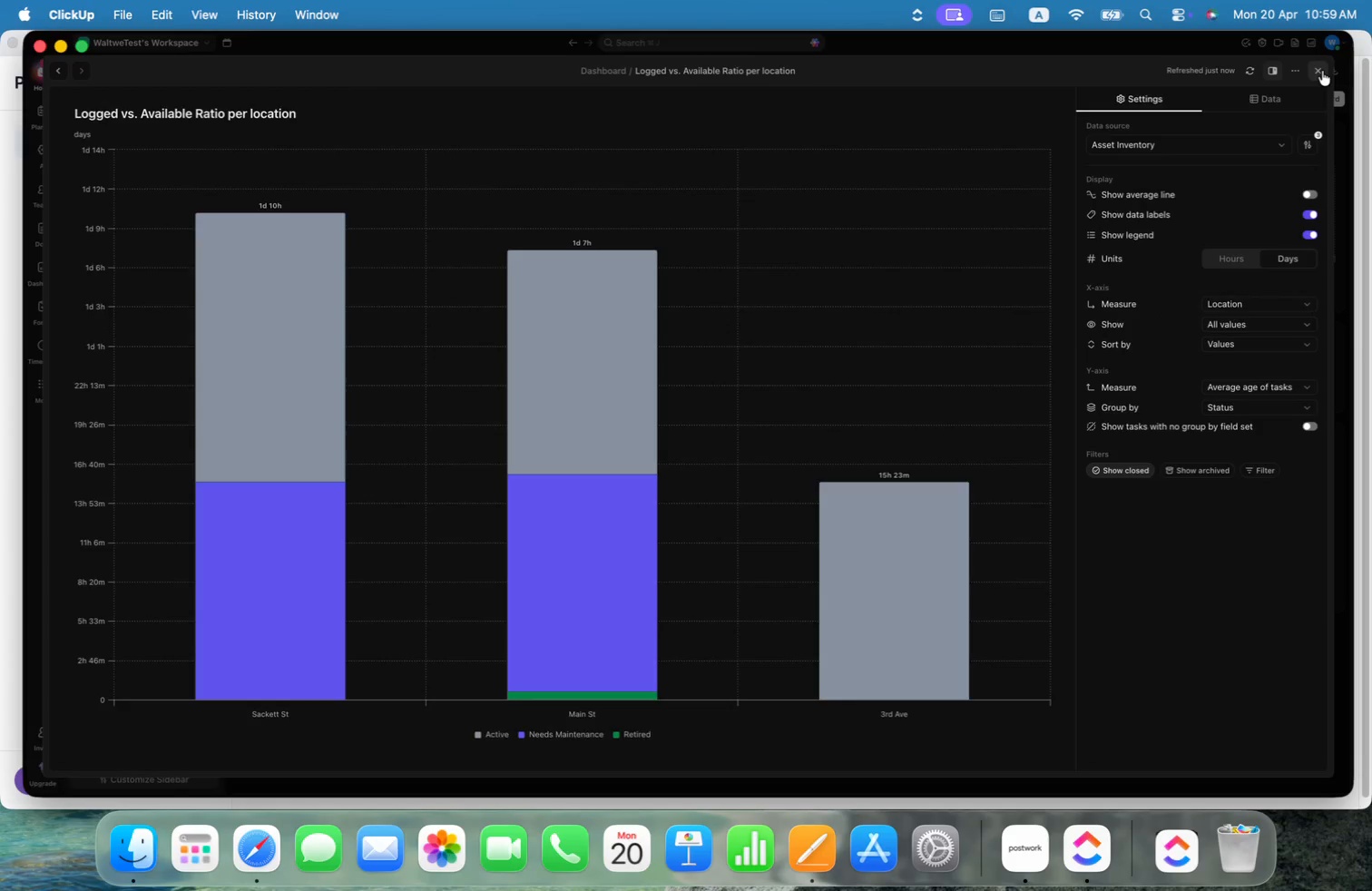 
left_click([1322, 71])
 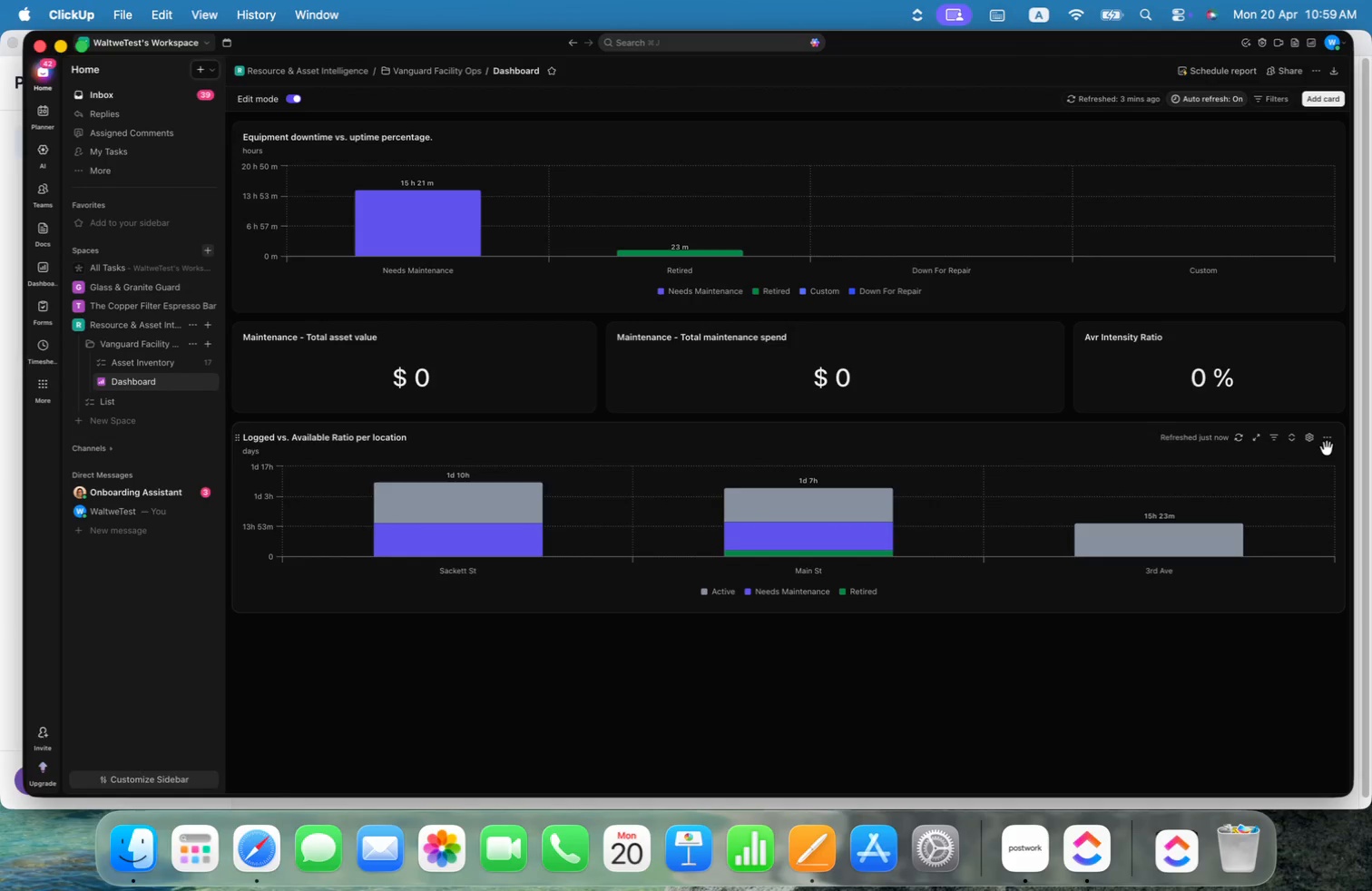 
double_click([1328, 441])
 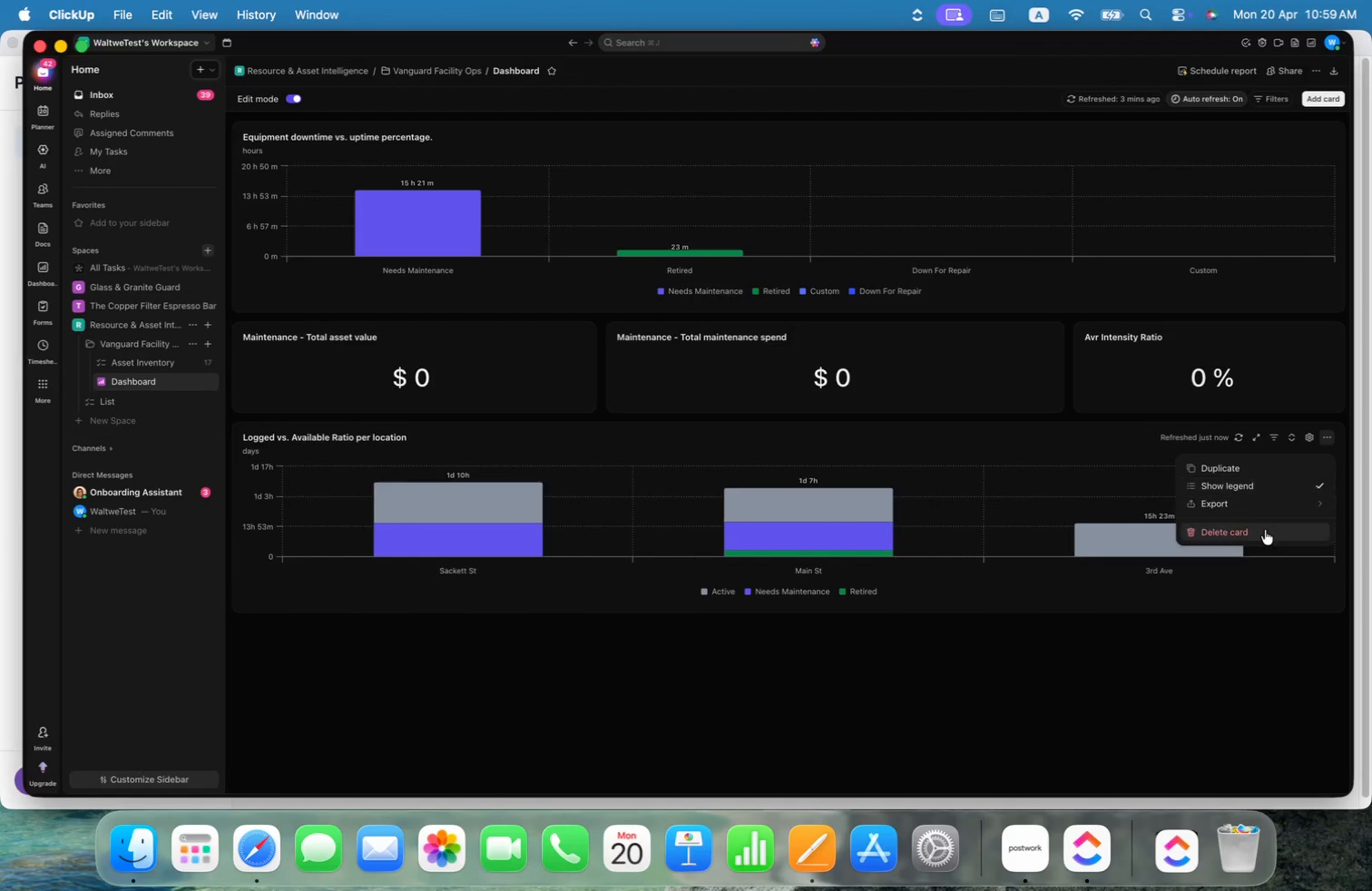 
left_click([1259, 531])
 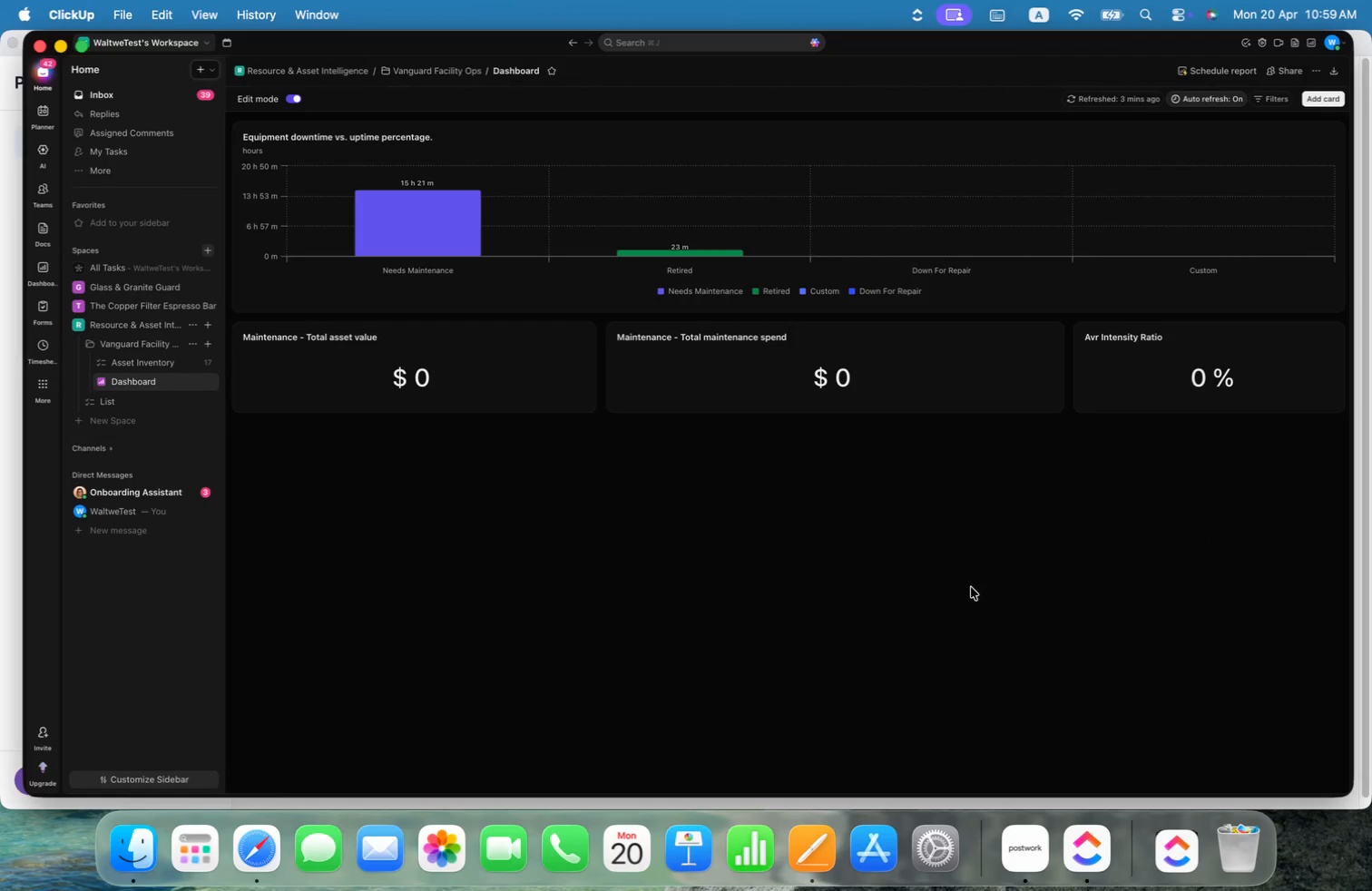 
key(Meta+CommandLeft)
 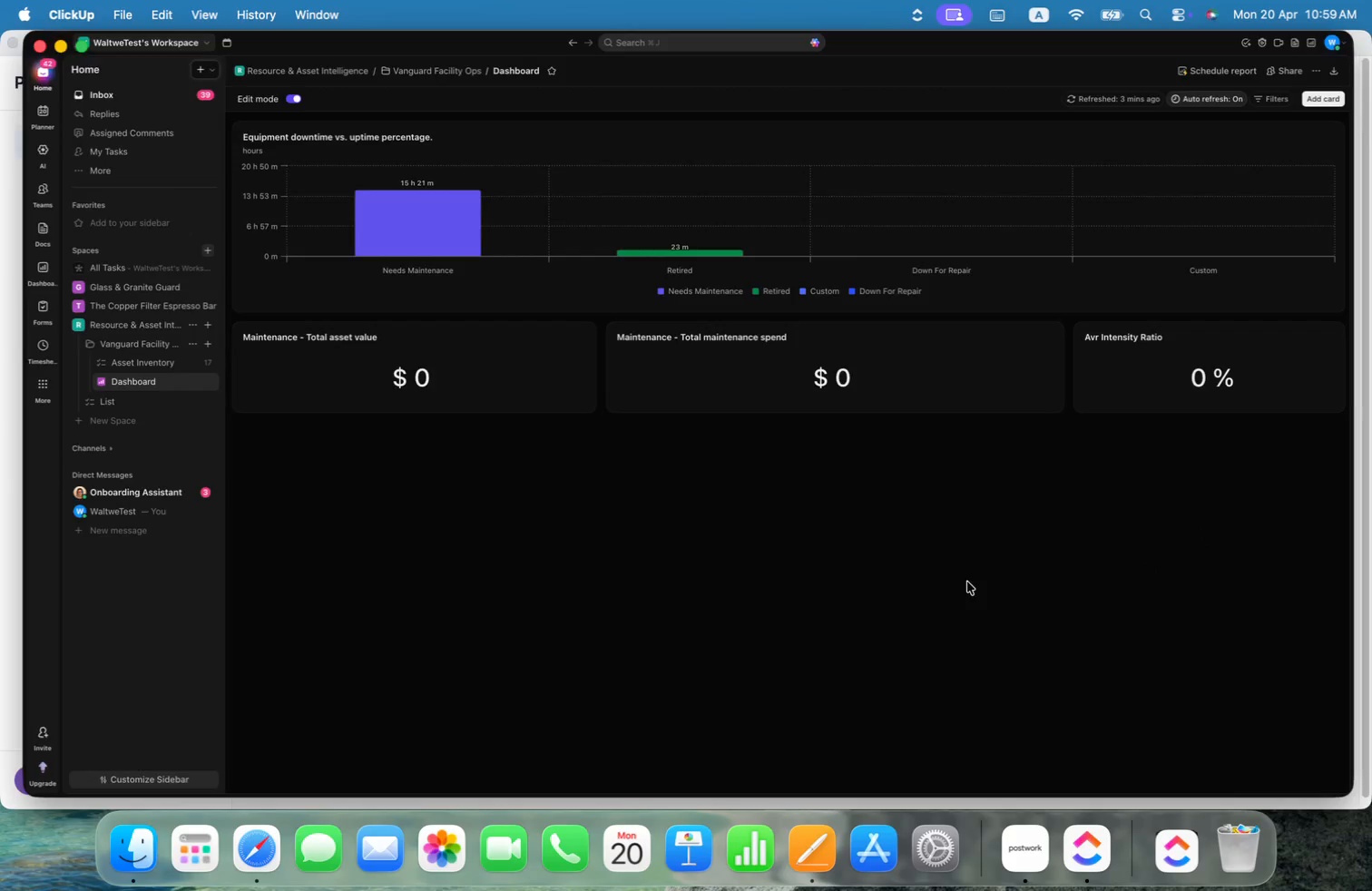 
key(Meta+Tab)